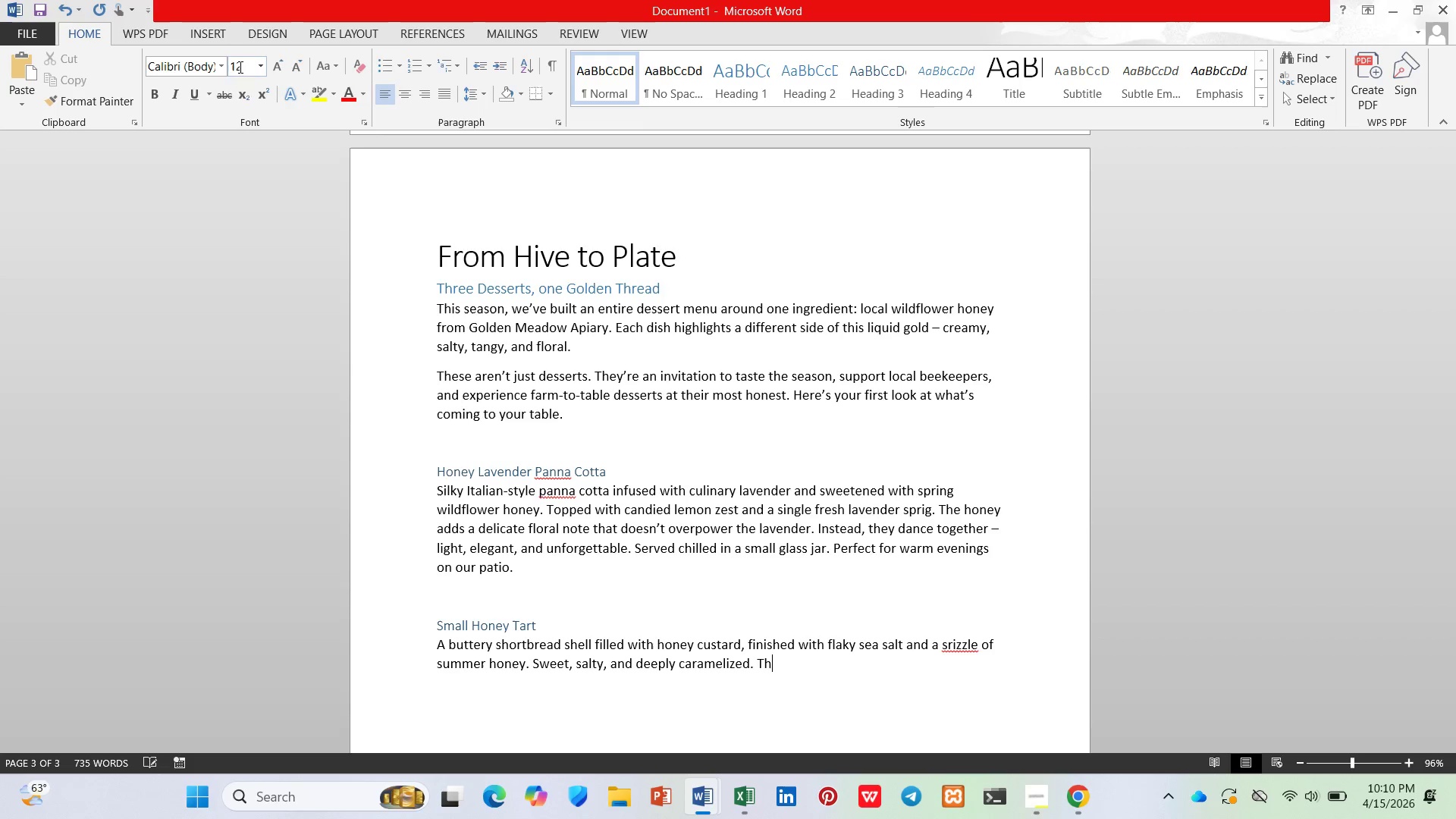 
type(is on )
key(Backspace)
type(e disp)
key(Backspace)
type(appears fast. The salt cuts throught )
key(Backspace)
key(Backspace)
type( the )
 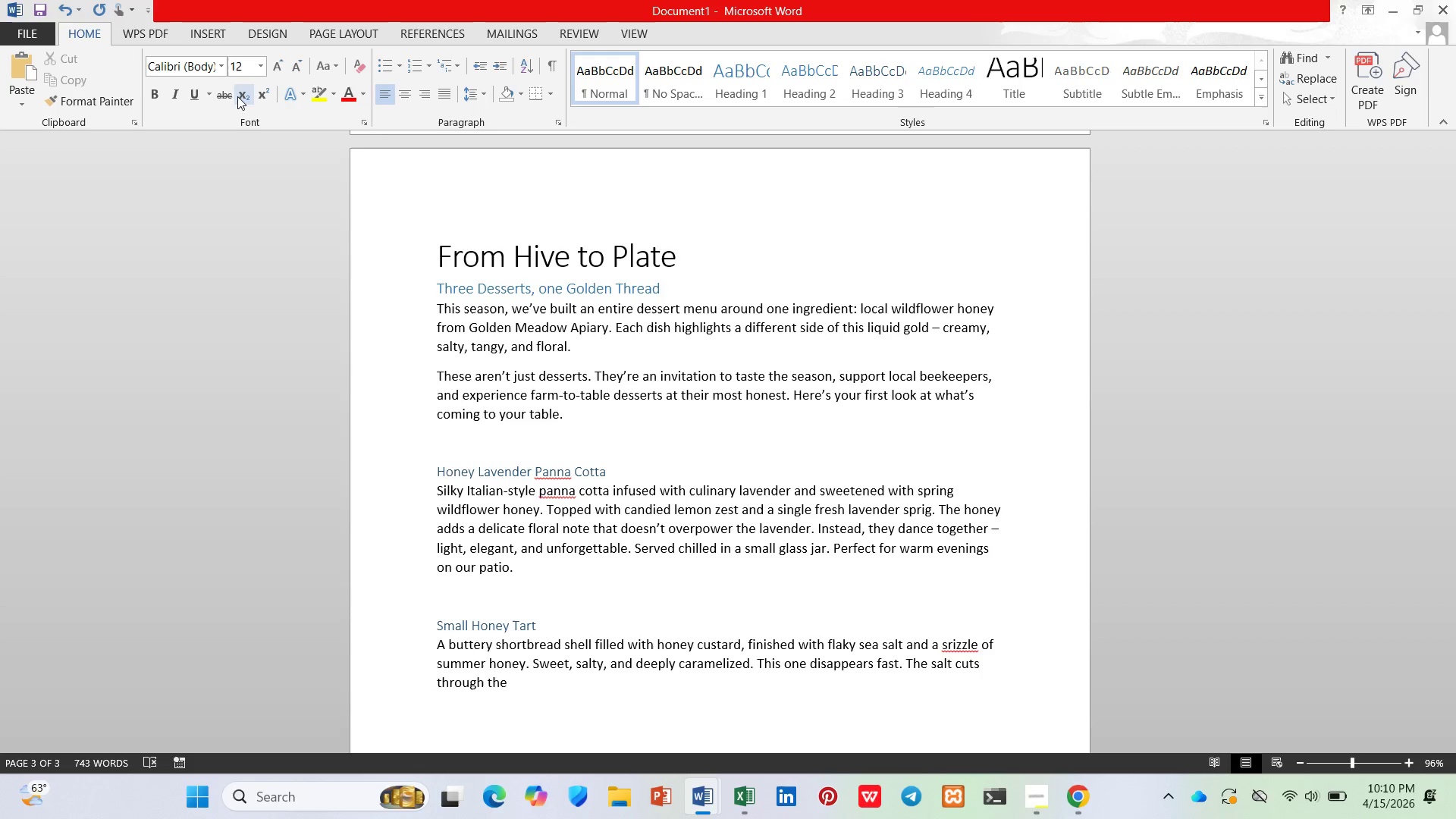 
type(honey's richness, creating a perfect balance )
key(Backspace)
type(. We recommens wa)
key(Backspace)
key(Backspace)
type(eating it i)
key(Backspace)
type(with your hands -- yes, really. It's meant to be messy and joyful.)
 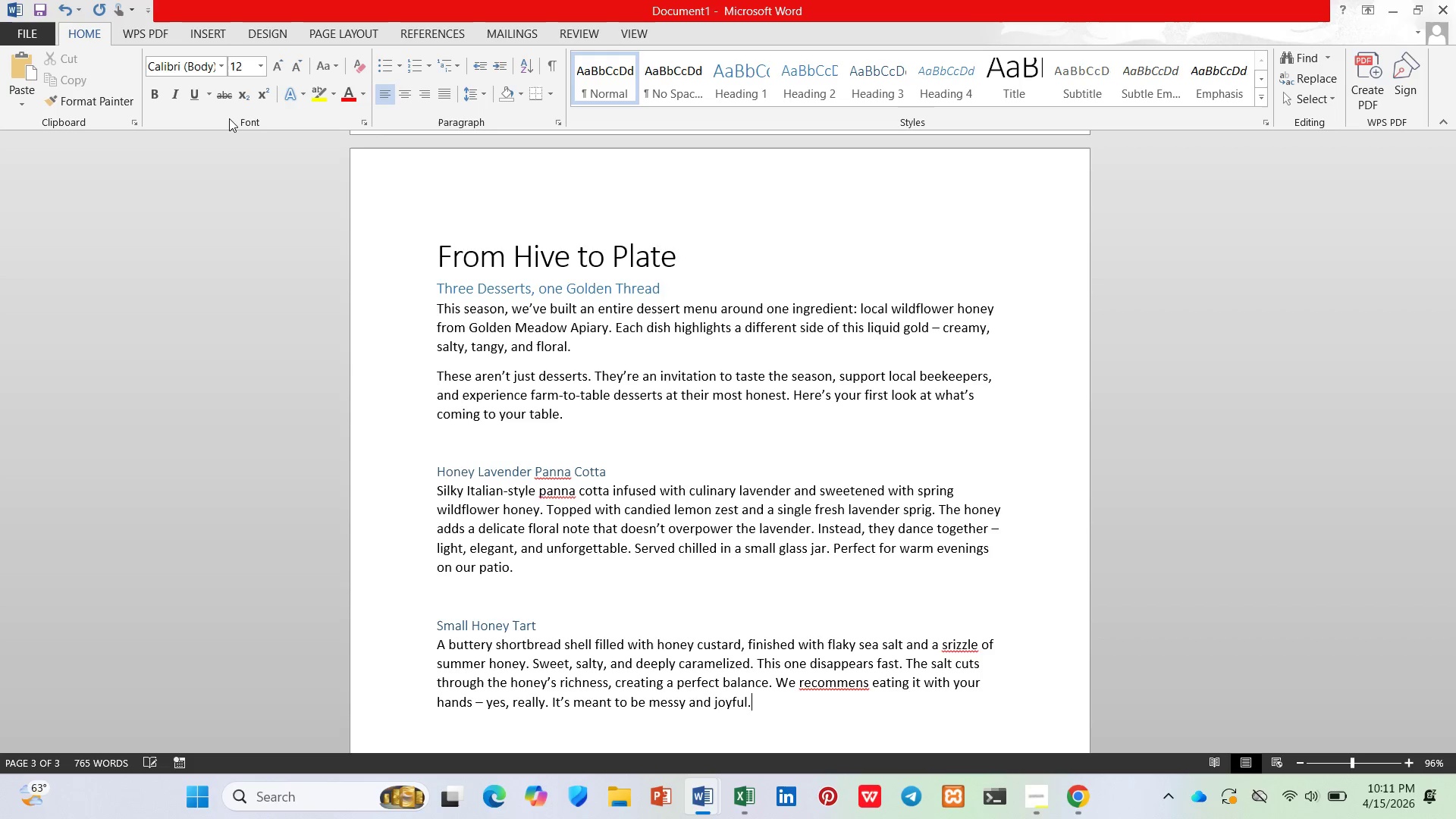 
key(Enter)
 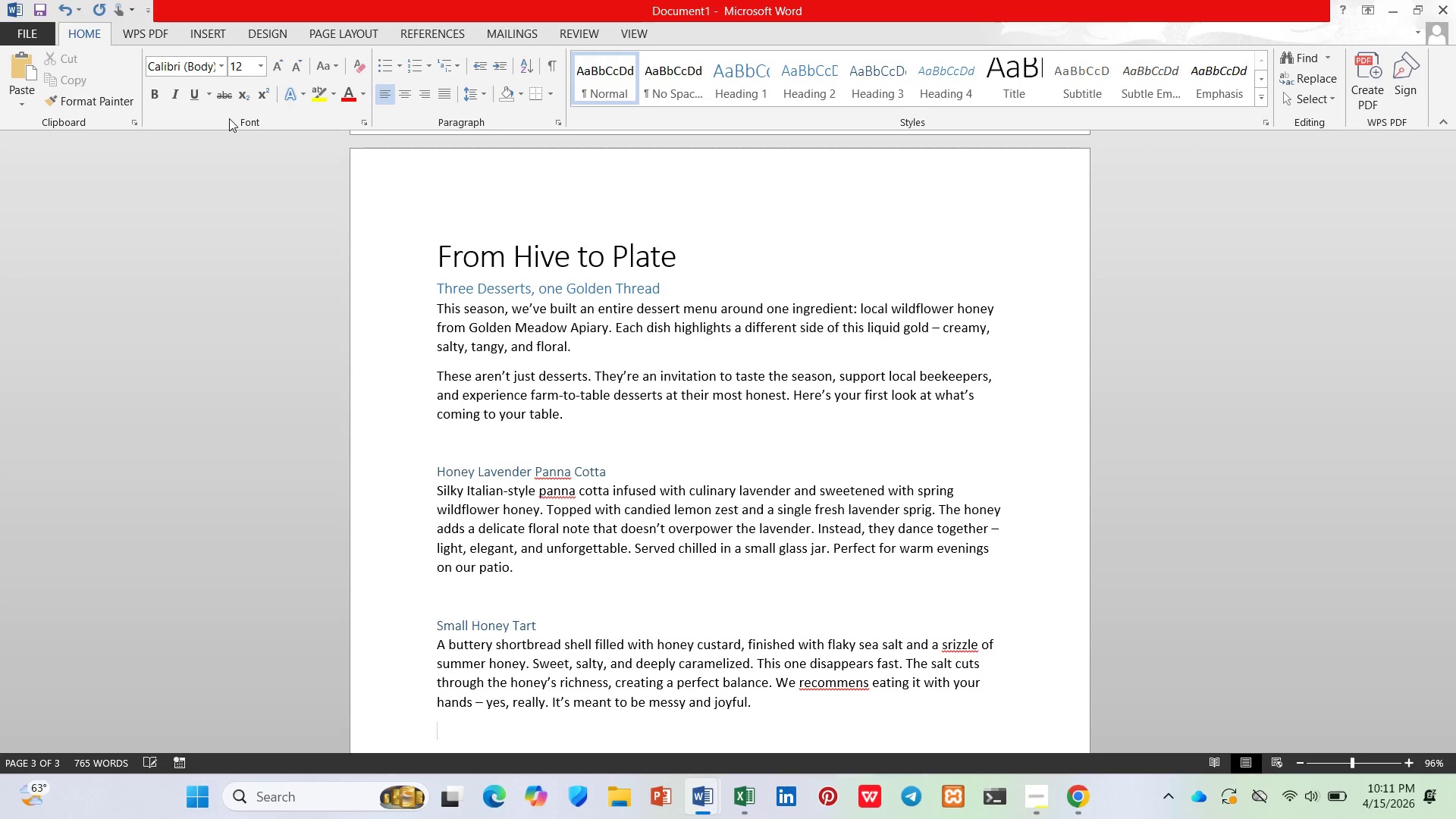 
key(Enter)
 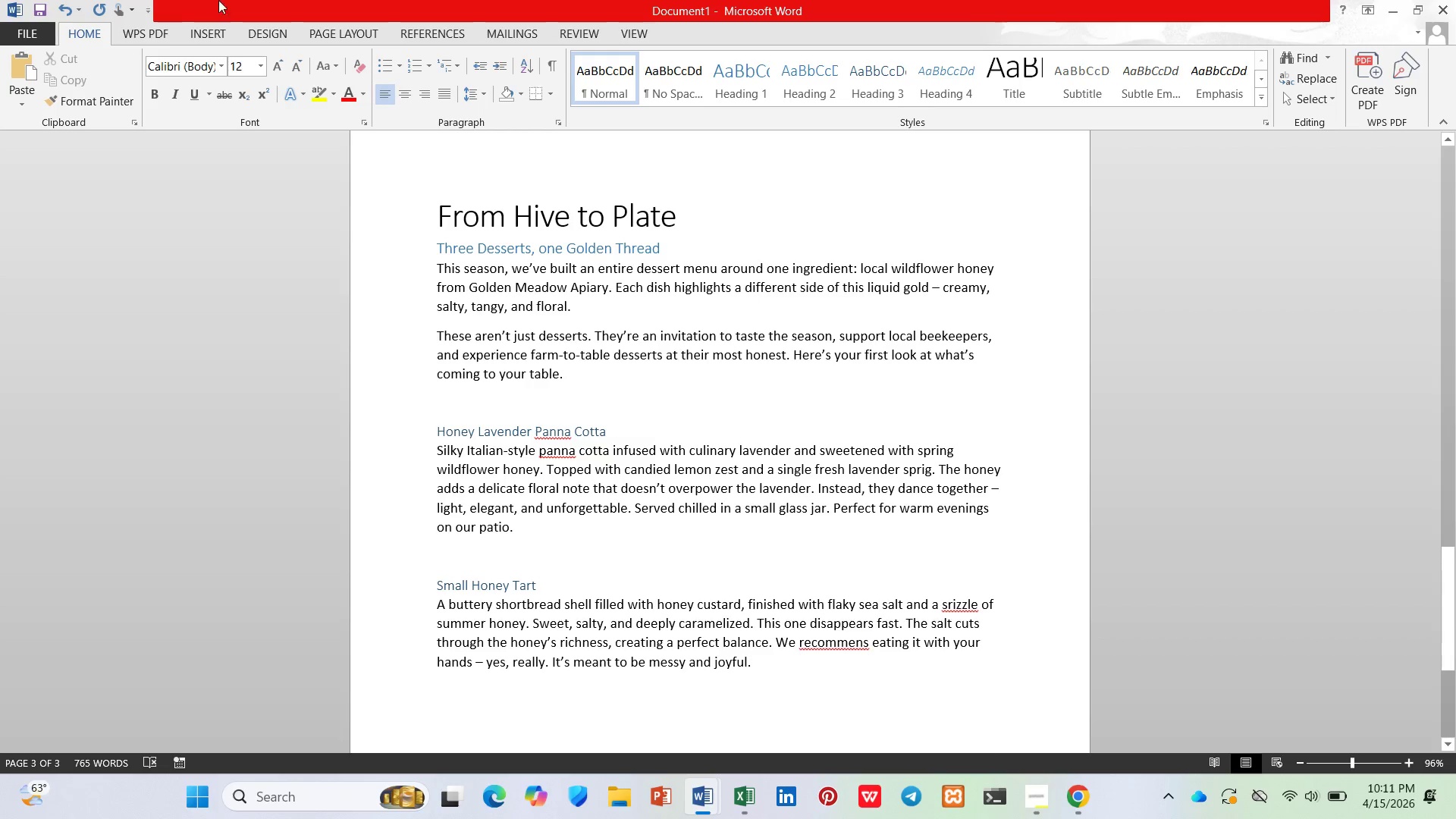 
left_click([857, 81])
 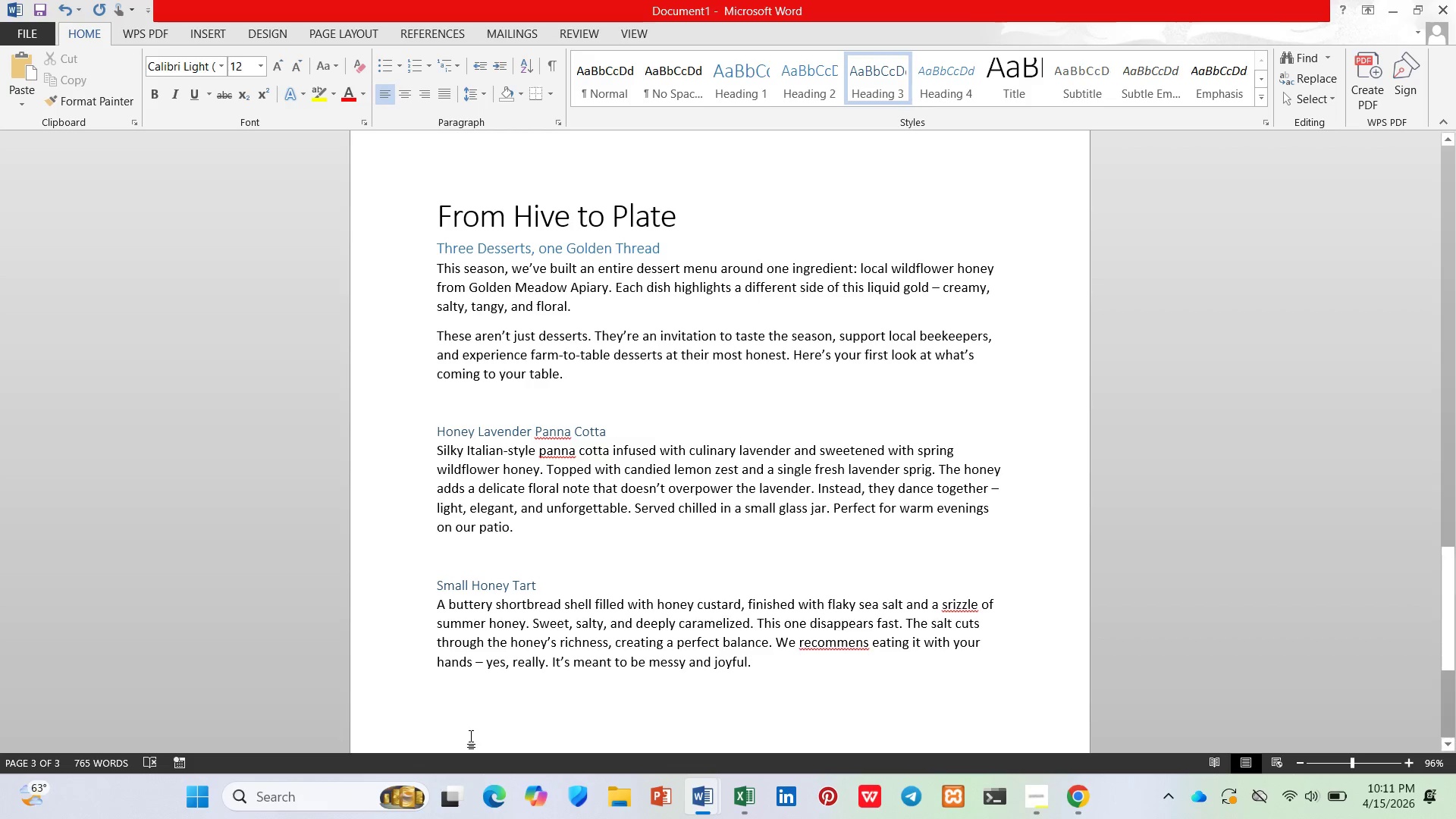 
type(Pollen Dust)
key(Backspace)
type(-Duse)
key(Backspace)
type(ted Chevre)
 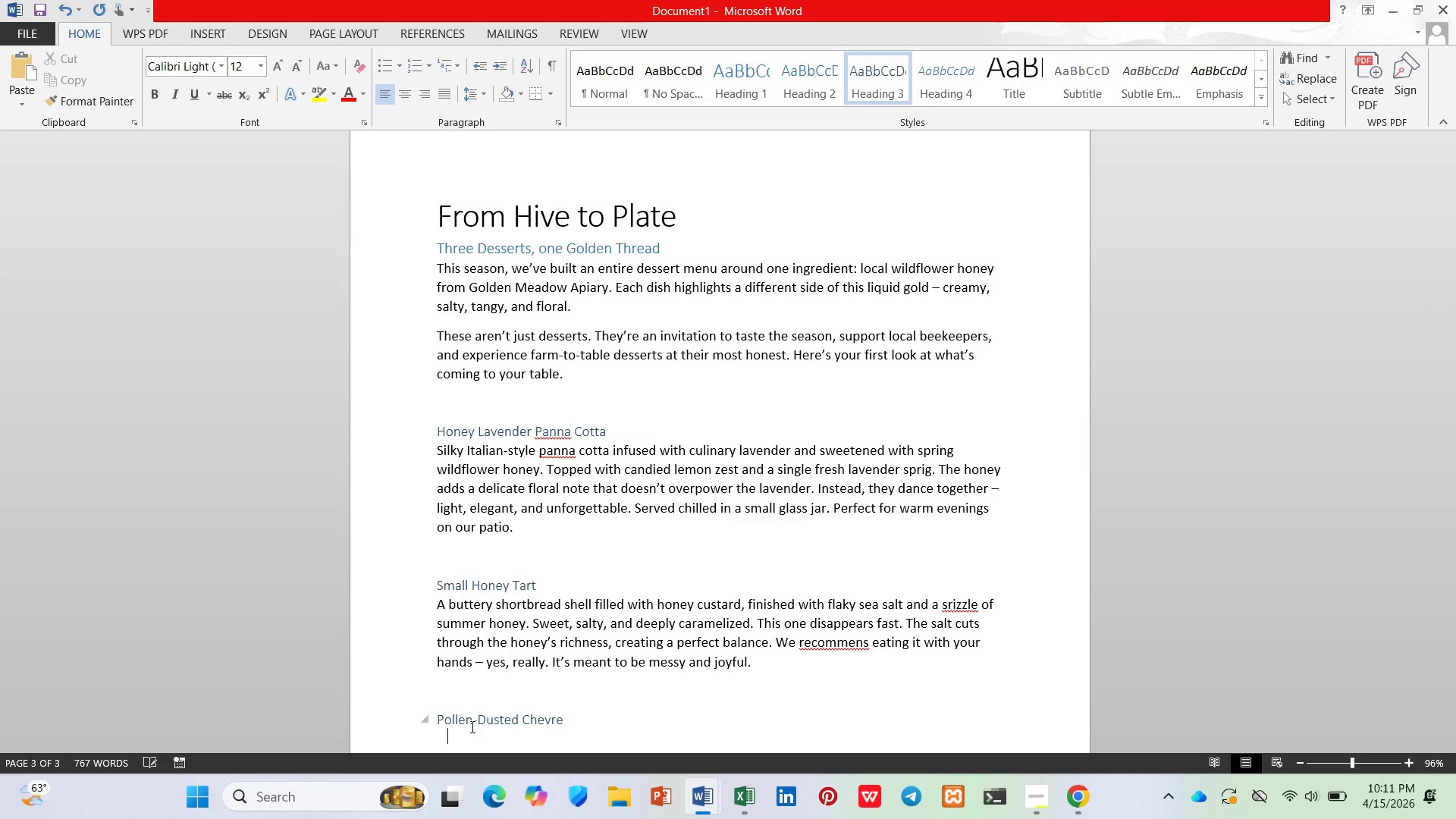 
 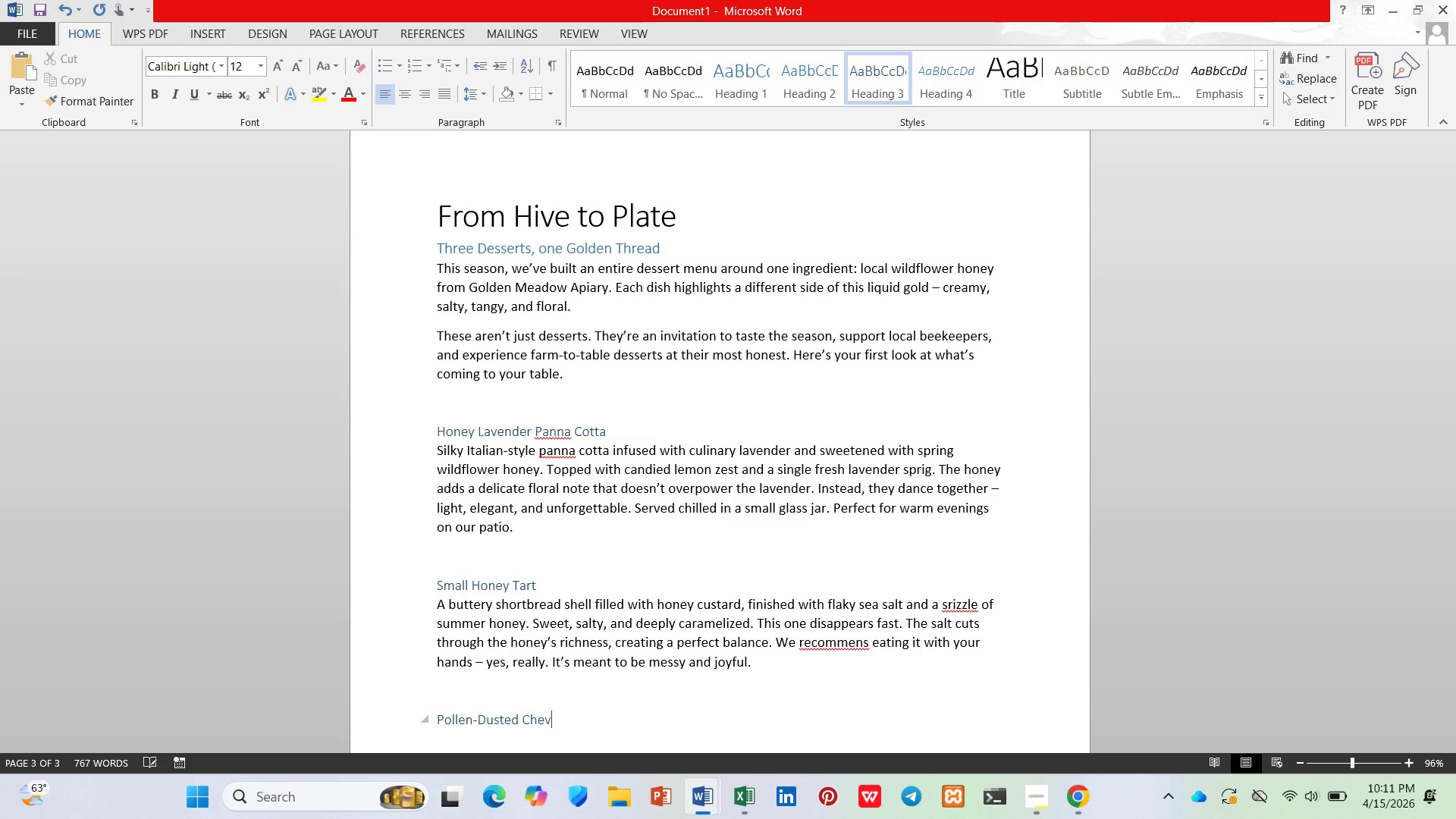 
key(Enter)
 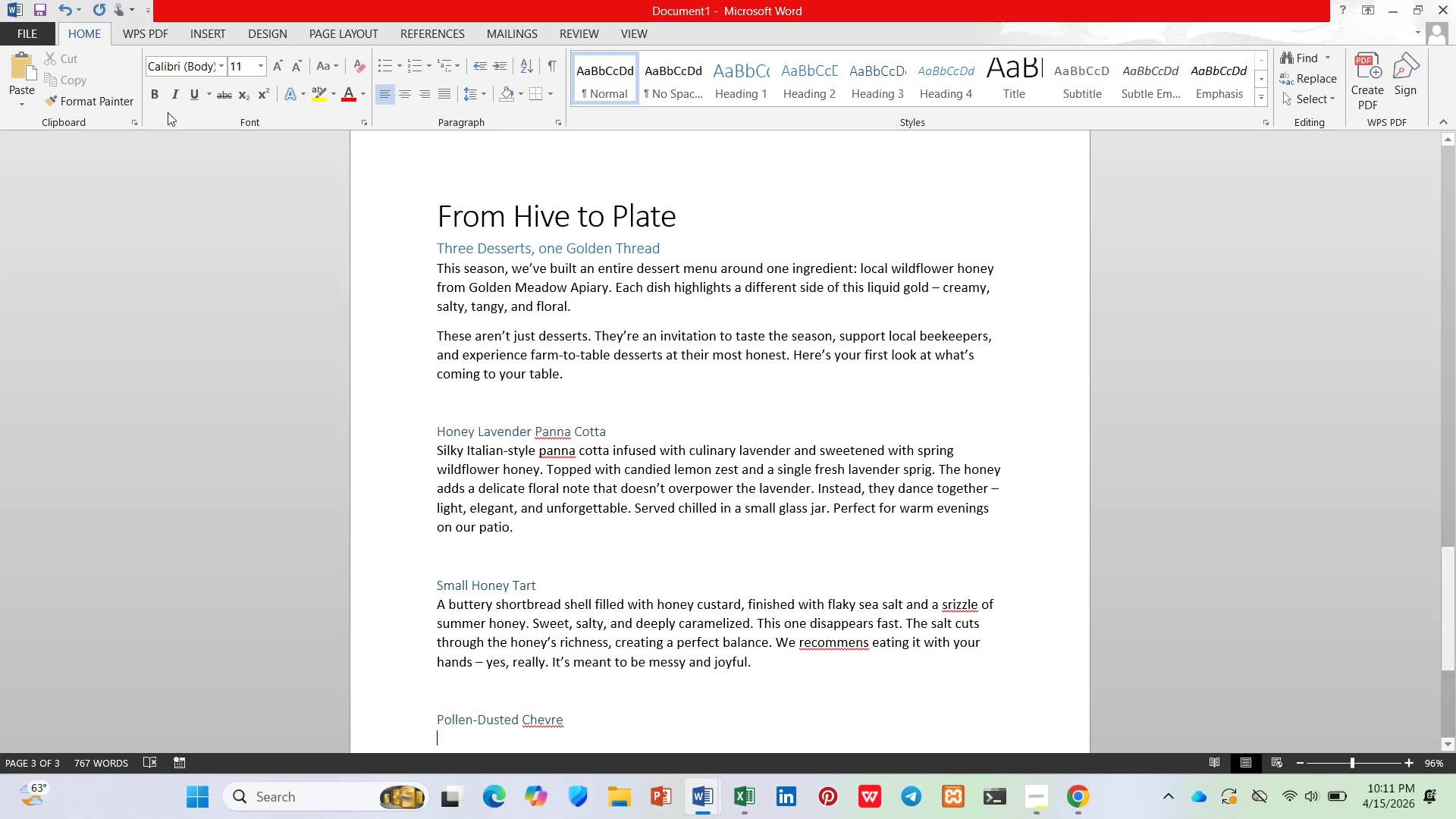 
left_click([249, 63])
 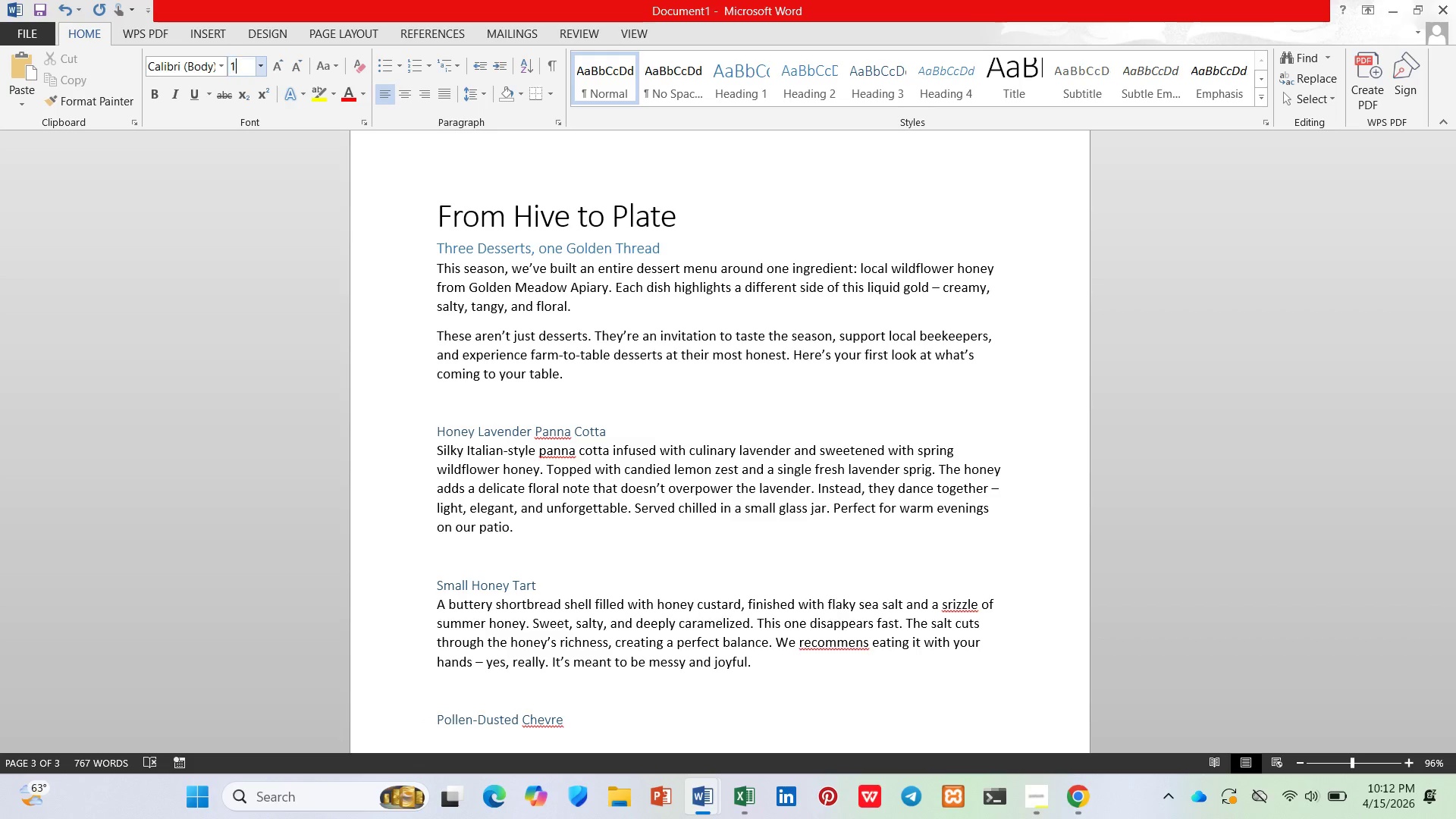 
type(12])
key(Backspace)
 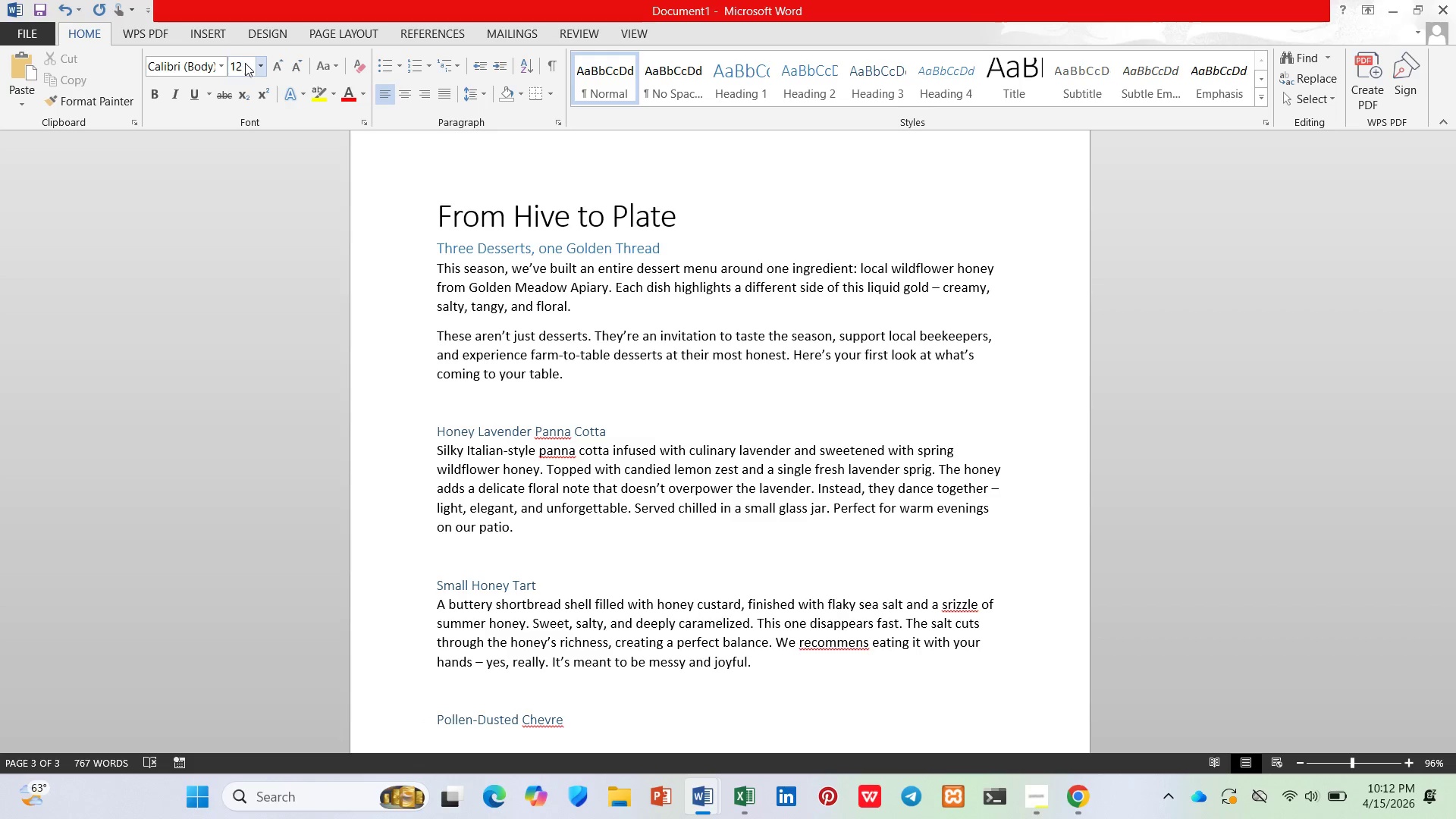 
key(Enter)
 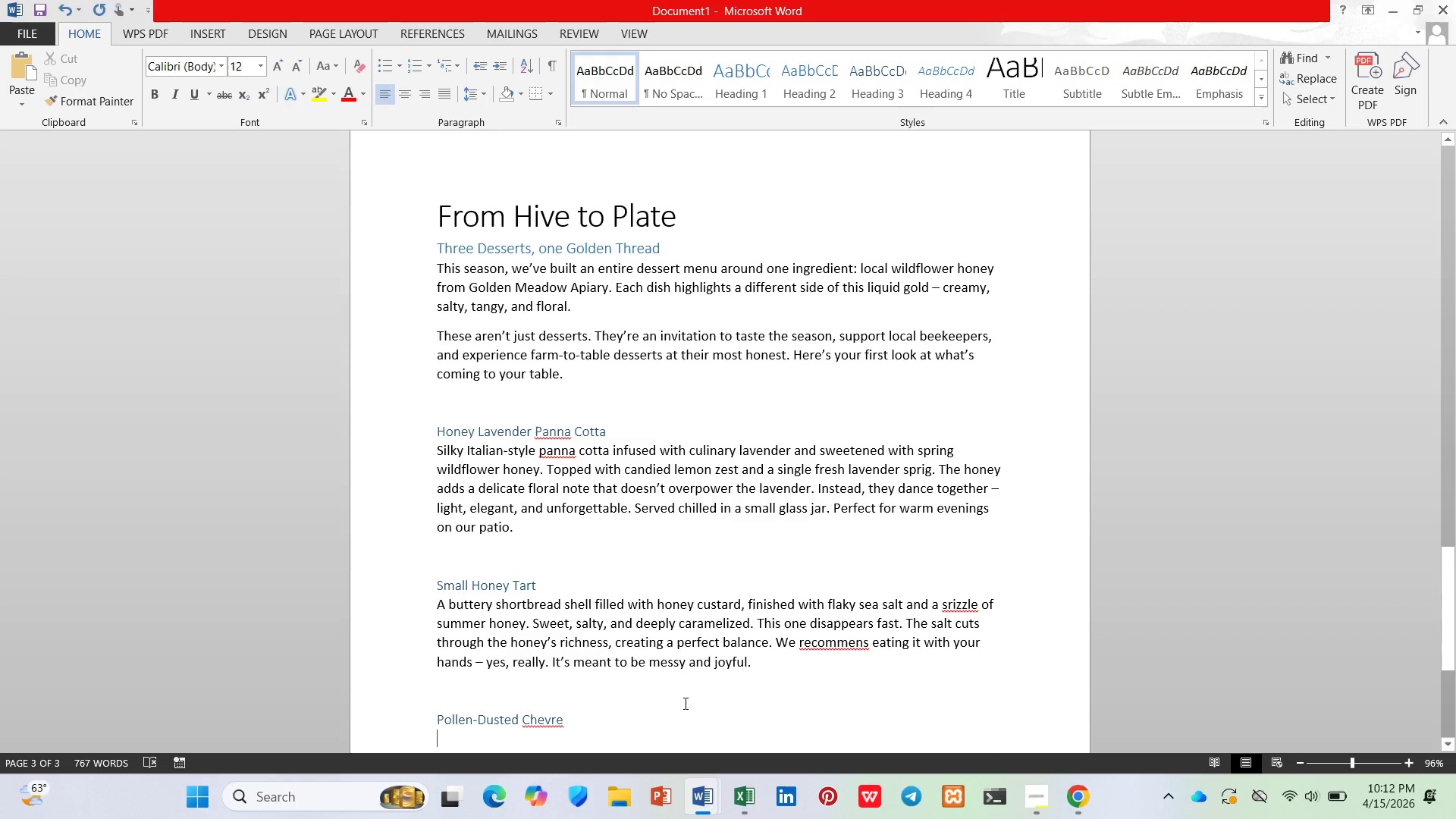 
scroll: coordinate [616, 571], scroll_direction: down, amount: 3.0
 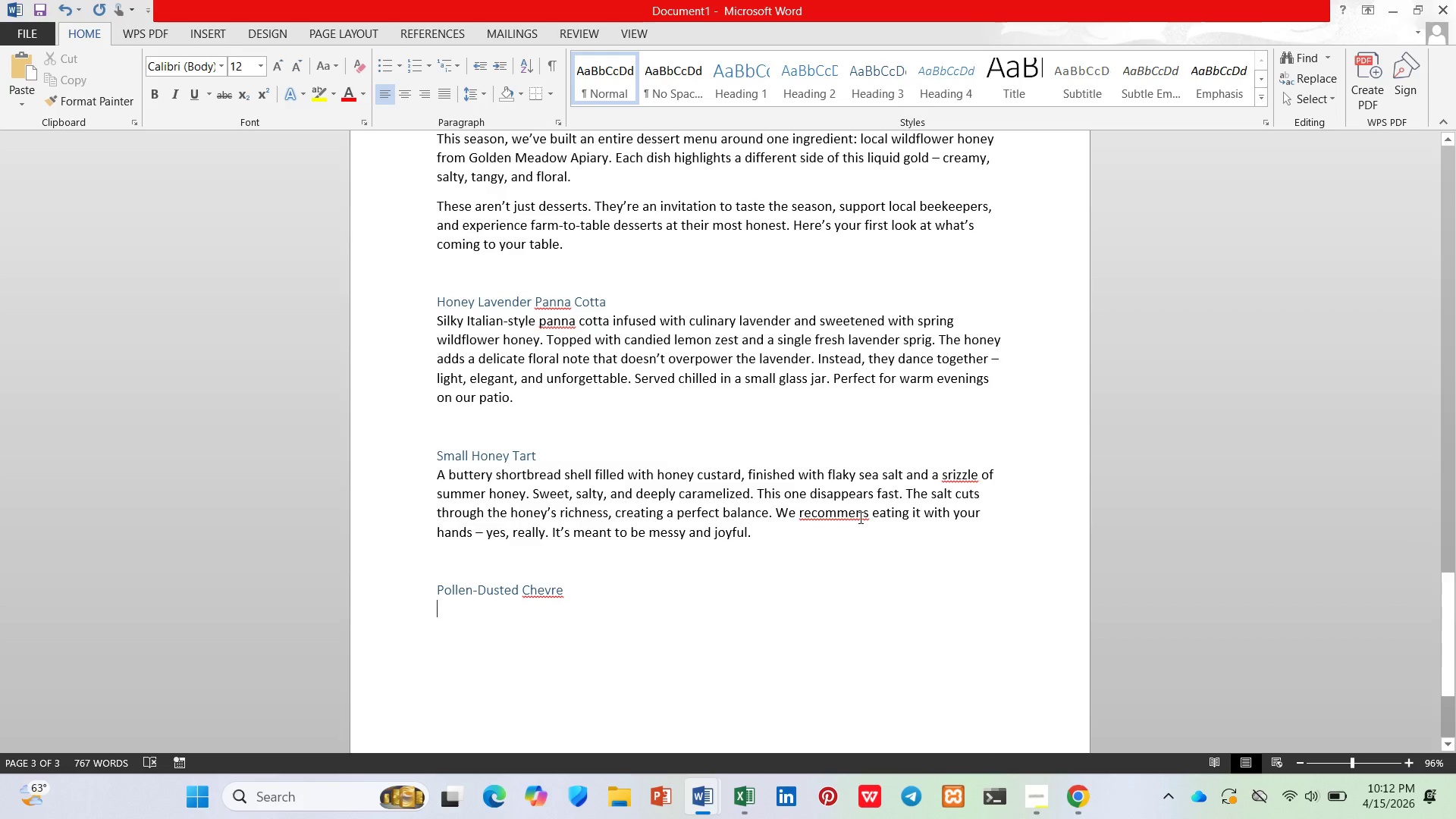 
right_click([859, 517])
 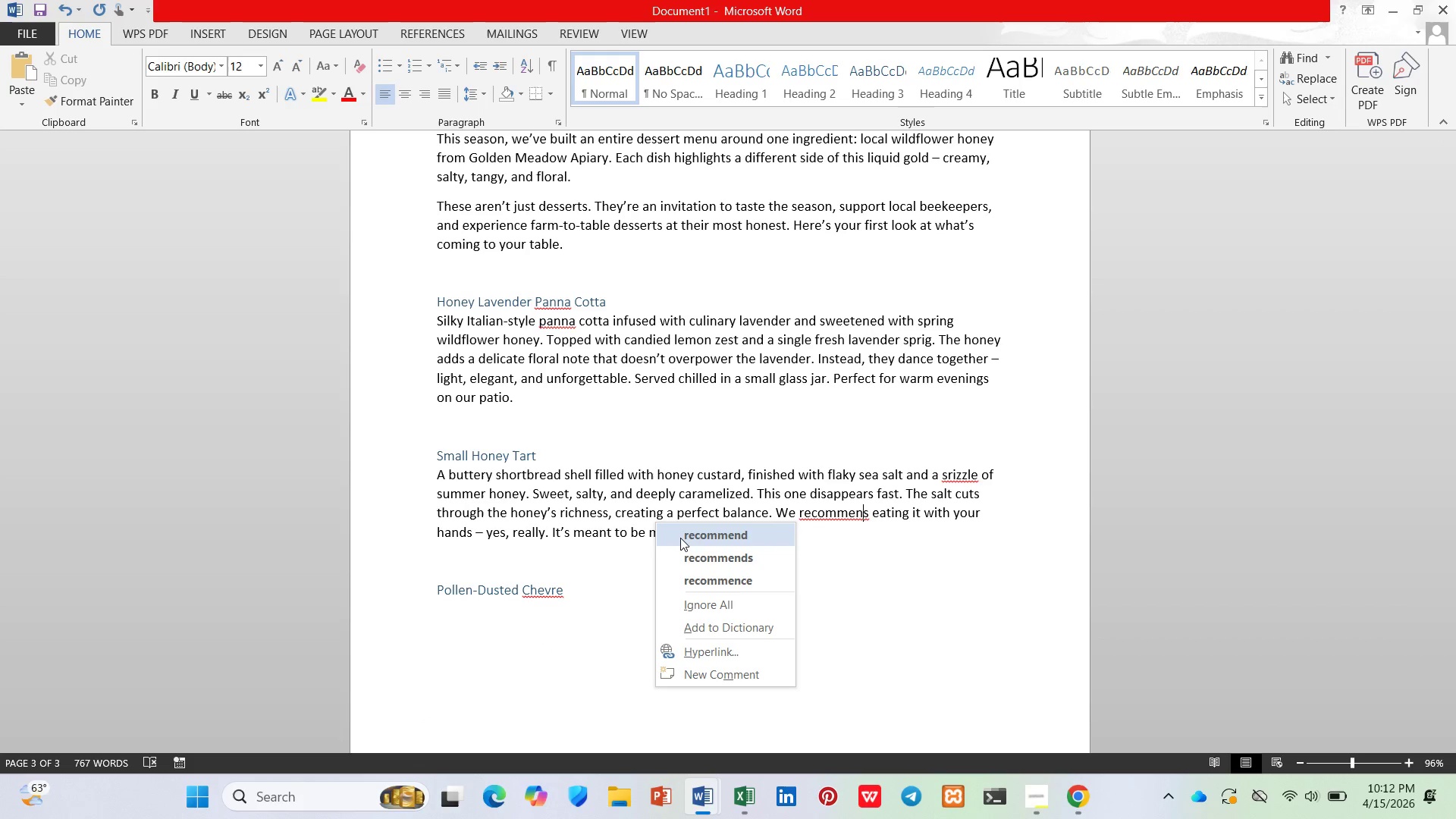 
left_click([680, 538])
 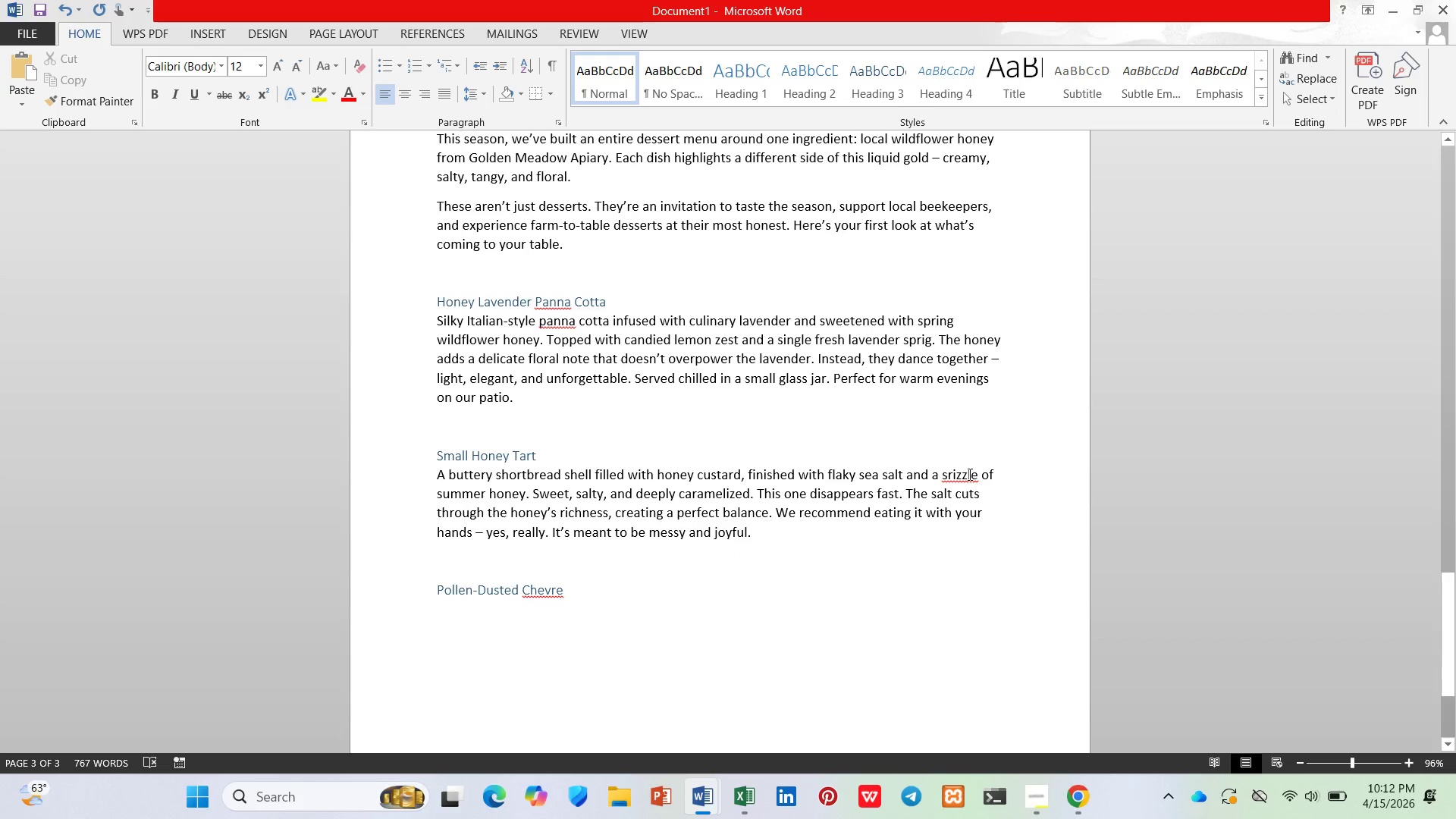 
right_click([965, 475])
 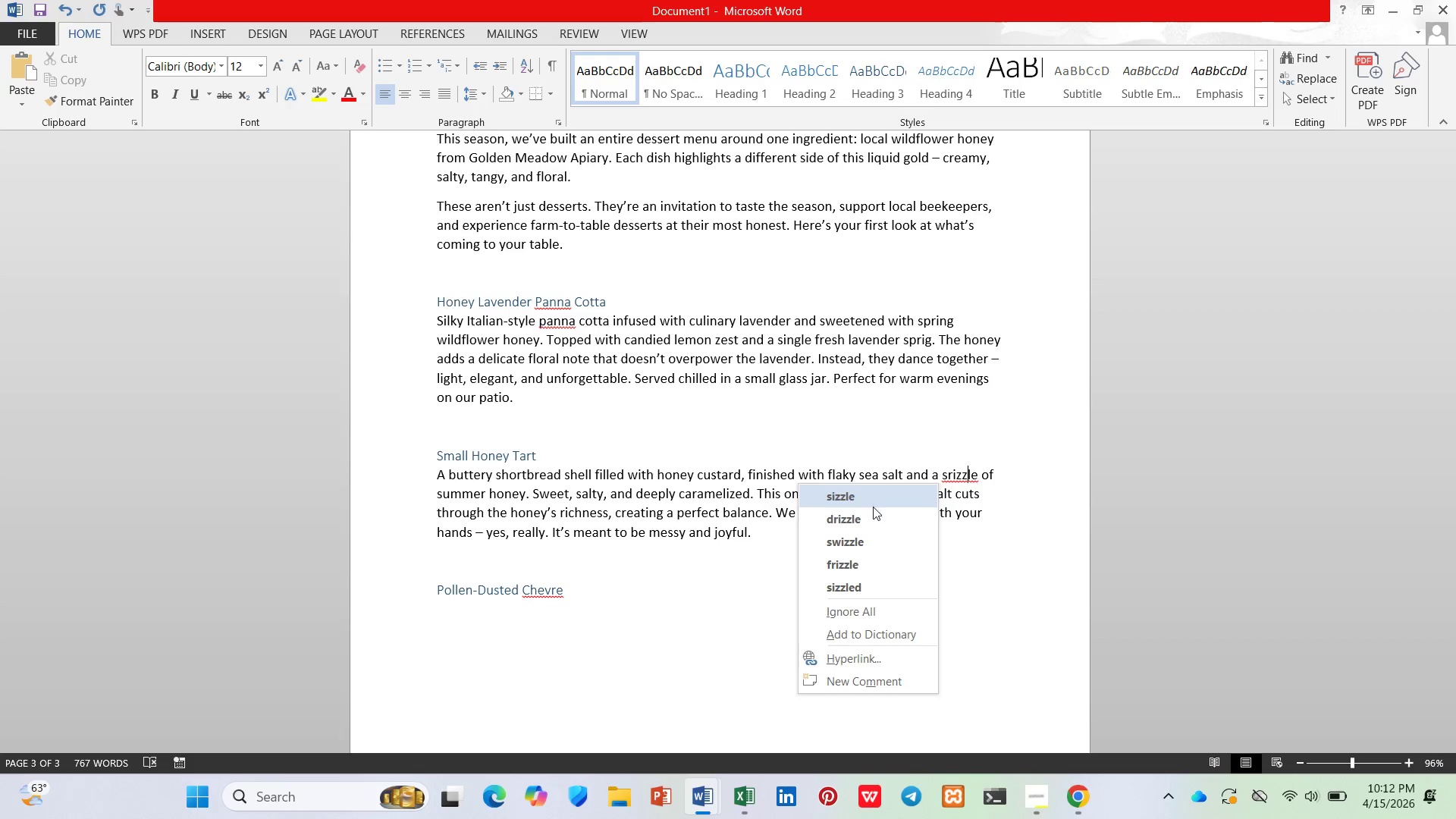 
left_click([871, 513])
 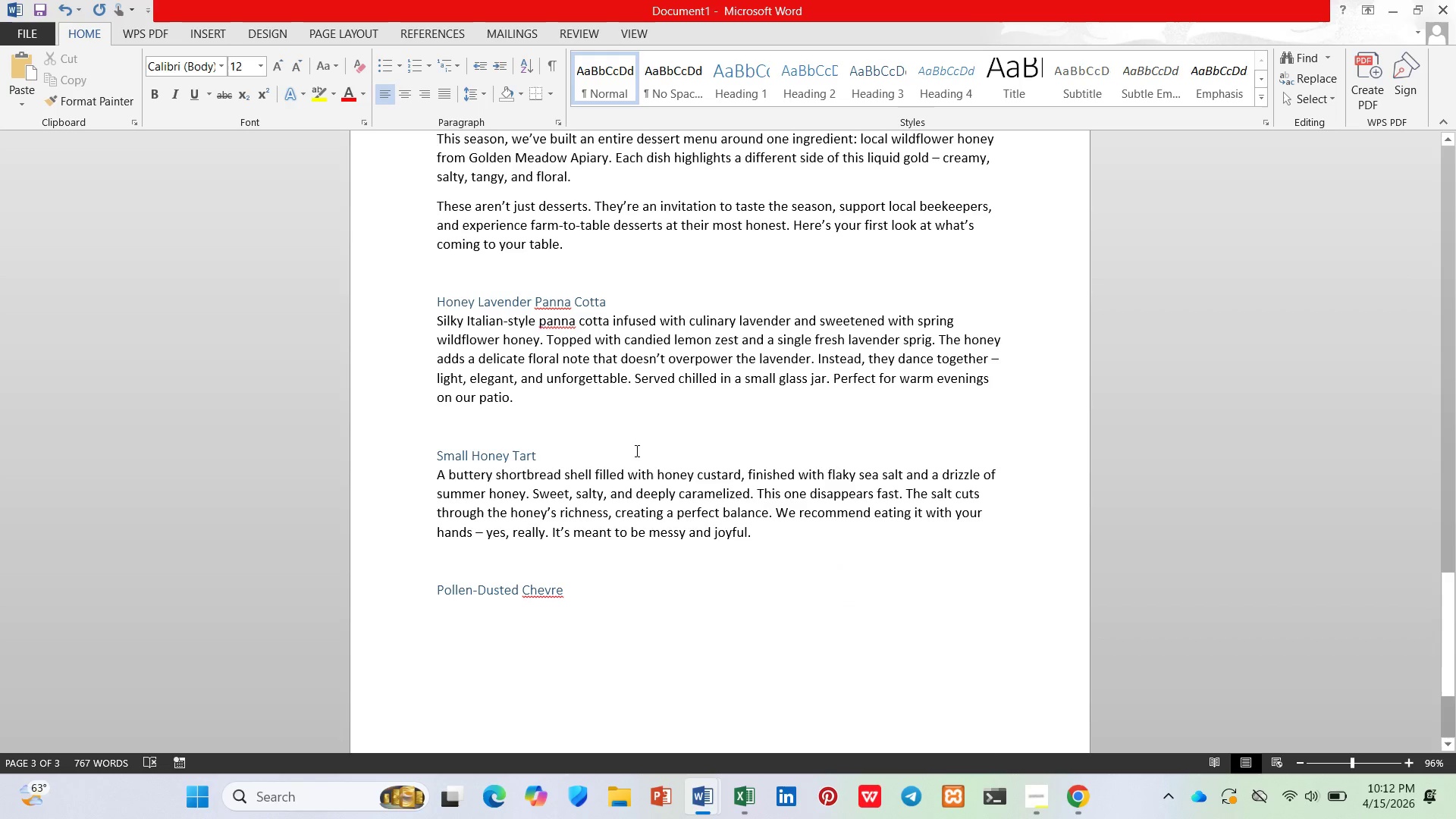 
scroll: coordinate [645, 472], scroll_direction: down, amount: 3.0
 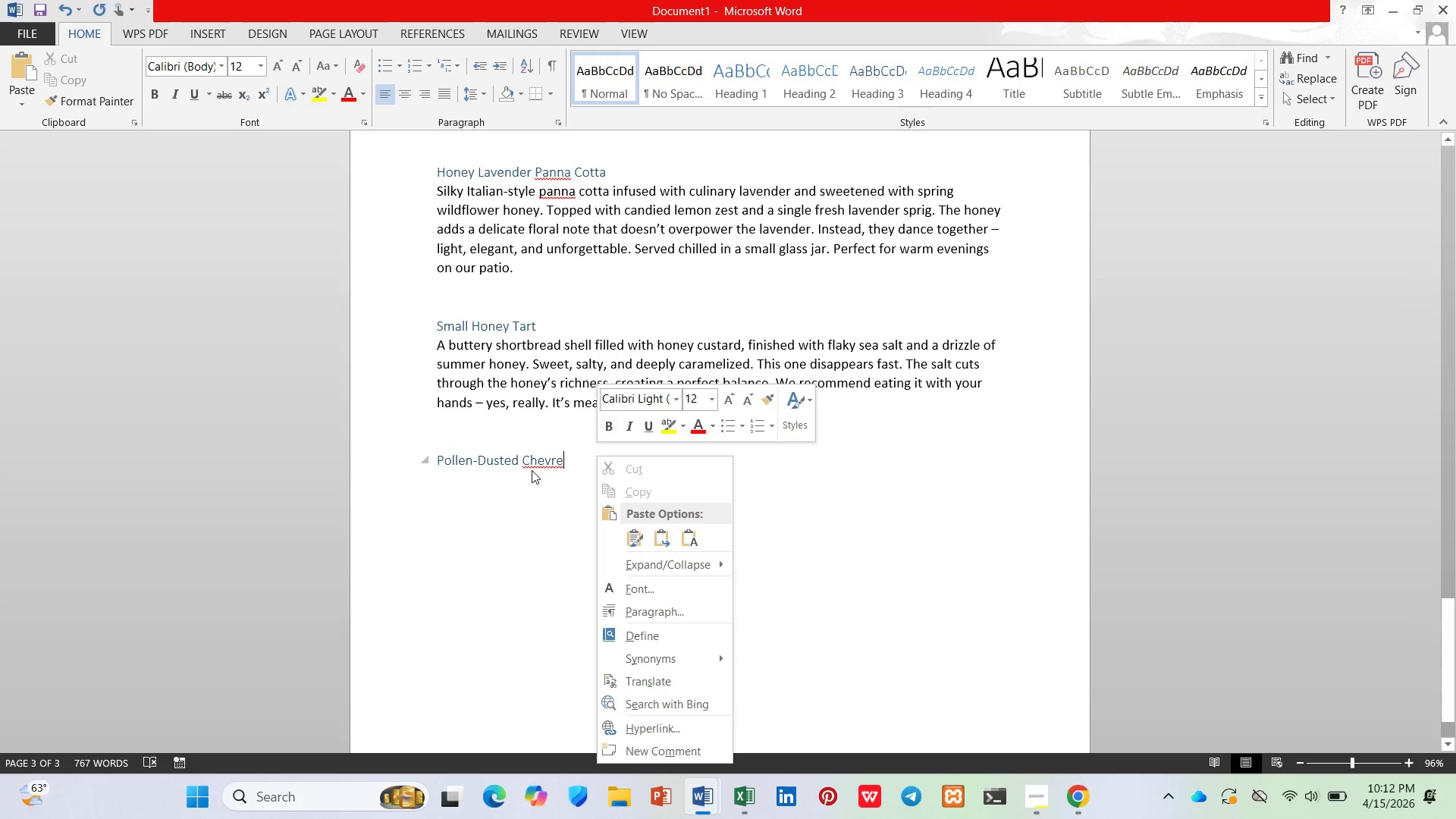 
right_click([547, 464])
 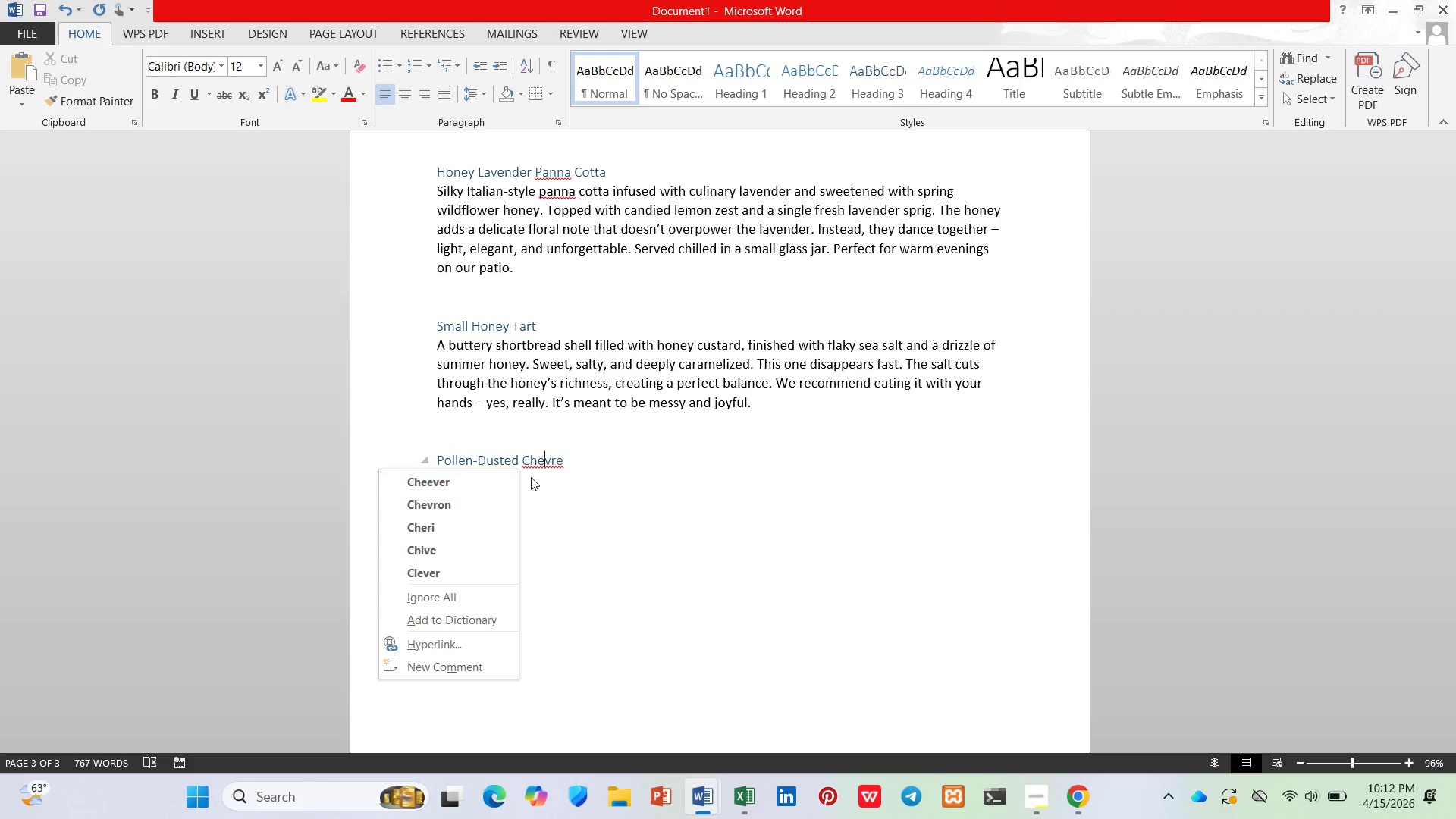 
left_click([547, 479])
 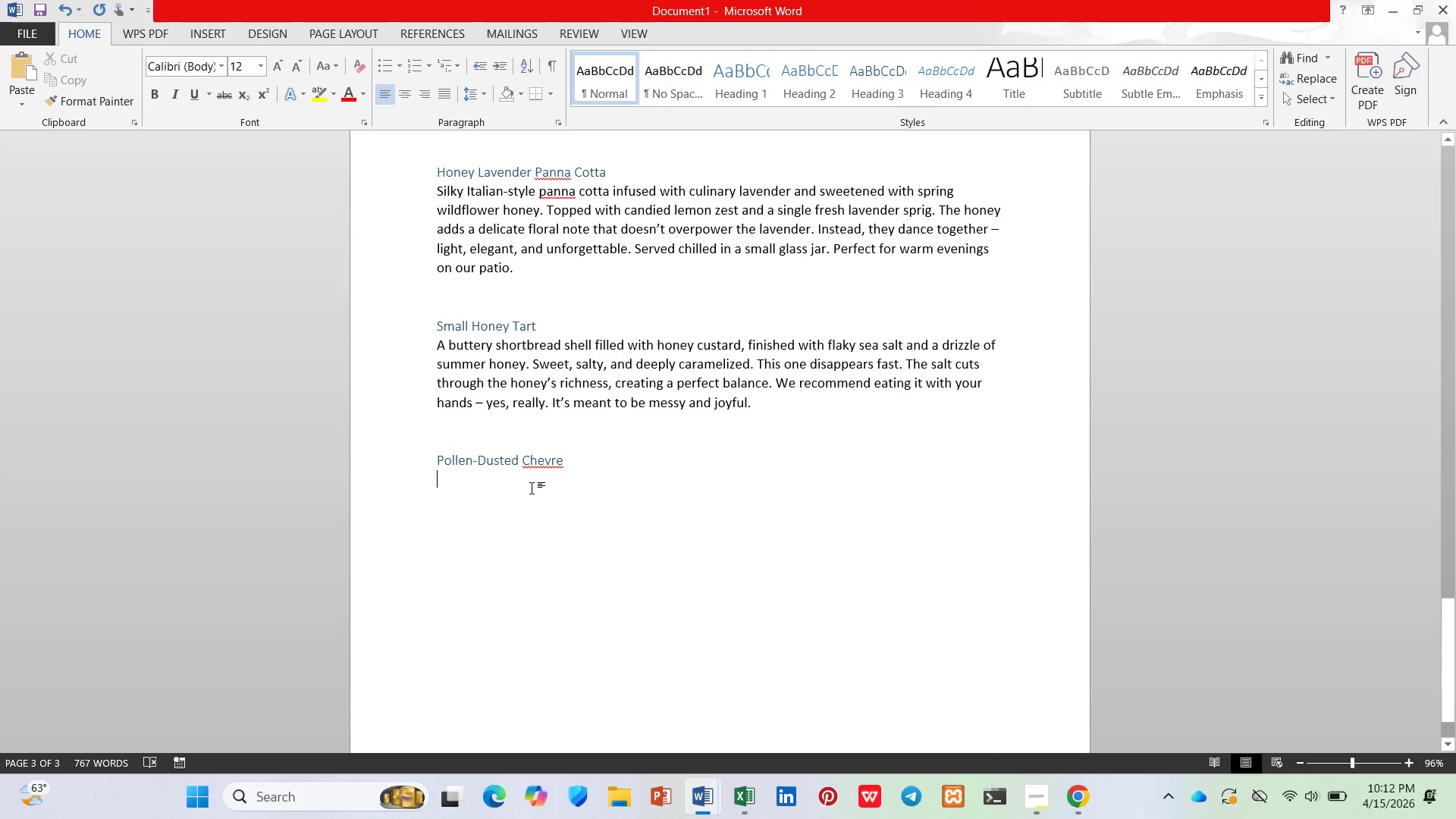 
type(Goat chese mousse sweetened with honey, rolled in bee pollen and crushe )
key(Backspace)
type(d shor)
key(Backspace)
 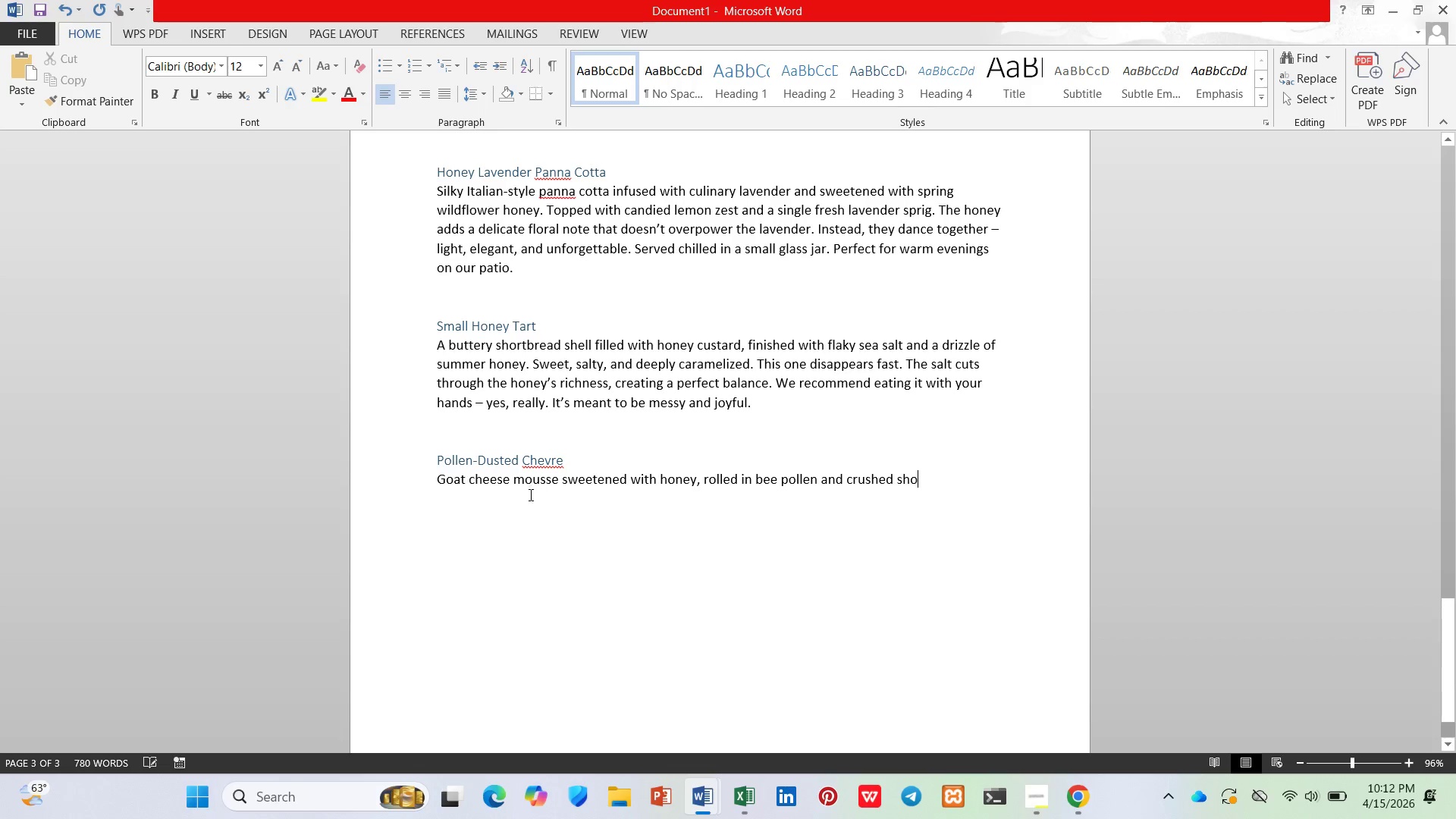 
type(rtbread. Served with honeyconb and rye crisps. Tangy, crunchy, and completely unexpected. Tih )
key(Backspace)
type(s )
key(Backspace)
type( is the adventurous chice. The bee pollen ass)
key(Backspace)
key(Backspace)
type(ds)
key(Backspace)
type(ds a subtle la)
key(Backspace)
key(Backspace)
type(eat)
key(Backspace)
type(rthiness and a pop of l)
key(Backspace)
type(golden color. It's a)
key(Backspace)
type(savory, se)
key(Backspace)
type(weet )
key(Backspace)
type(, and unlike any se)
key(Backspace)
key(Backspace)
type(dessert you'c)
key(Backspace)
type(ve had before.)
 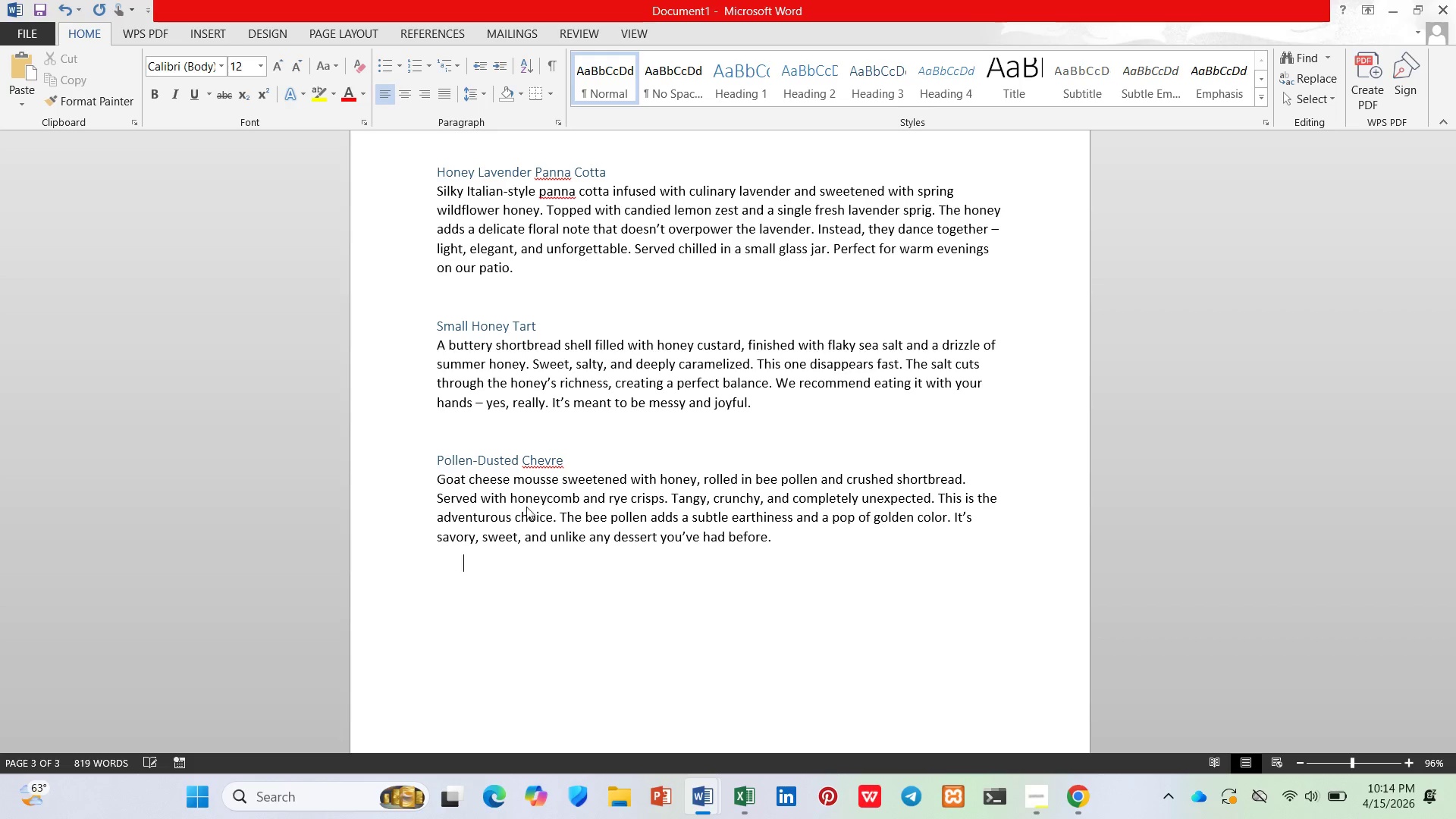 
 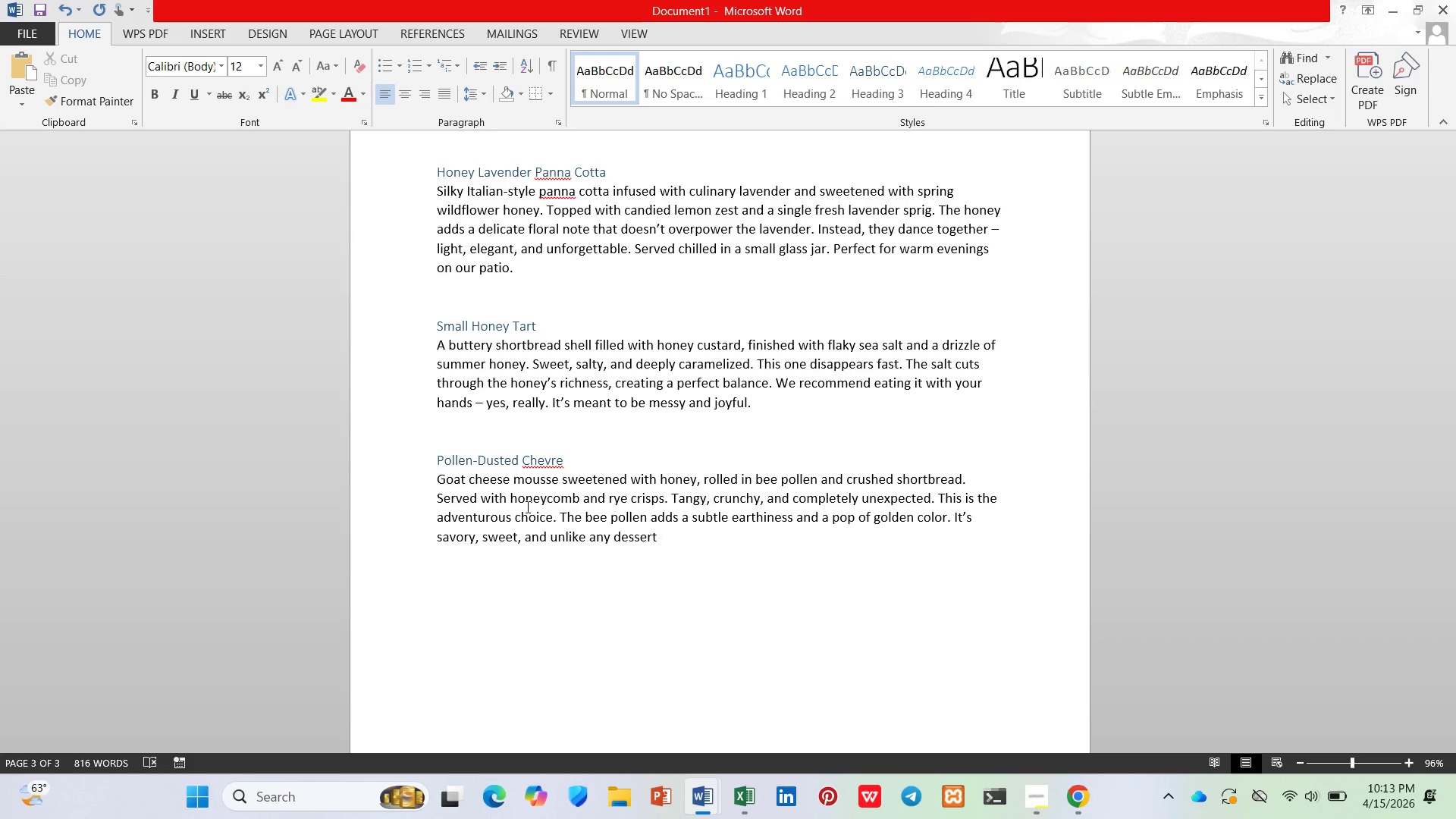 
key(Enter)
 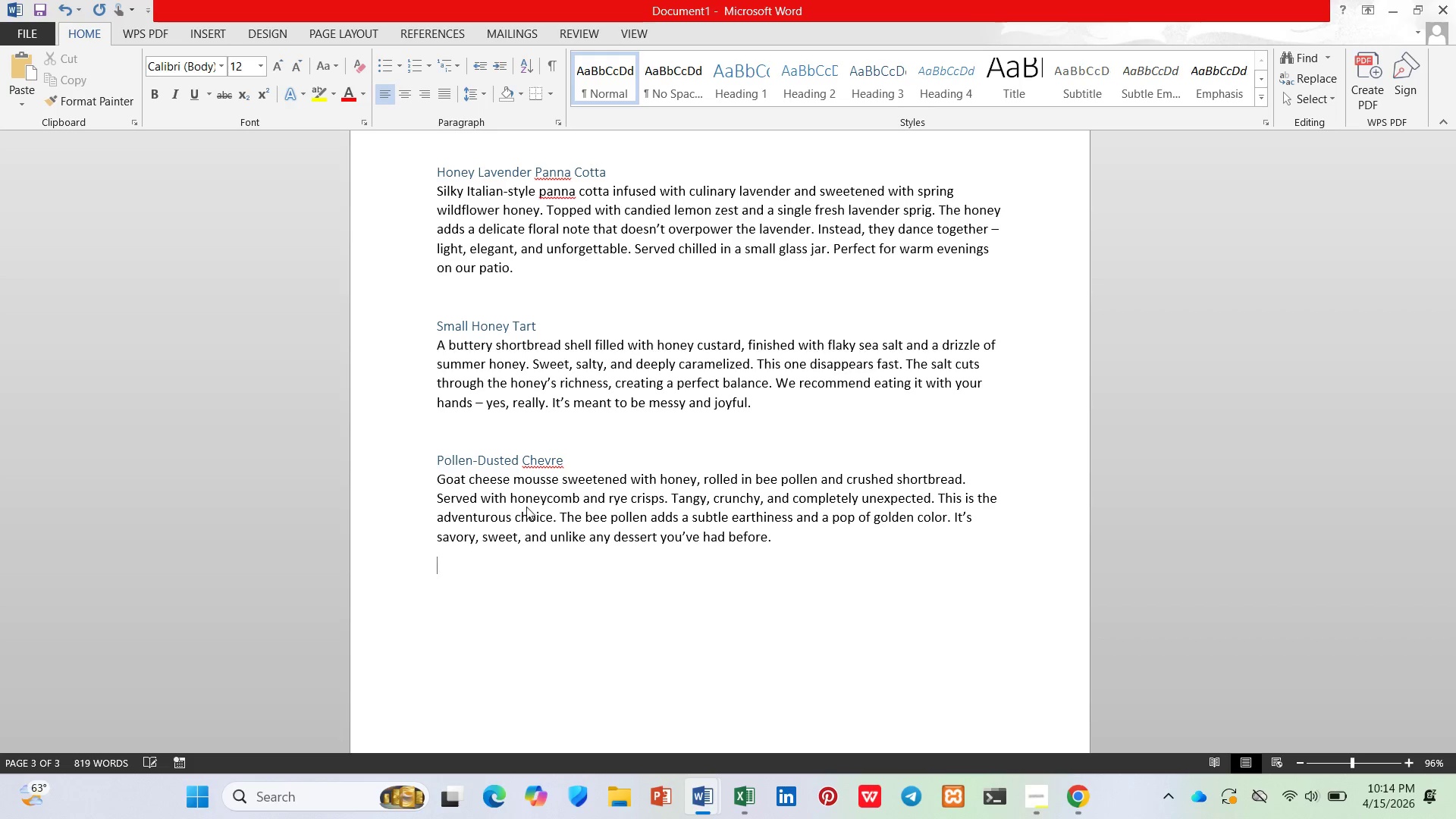 
key(Enter)
 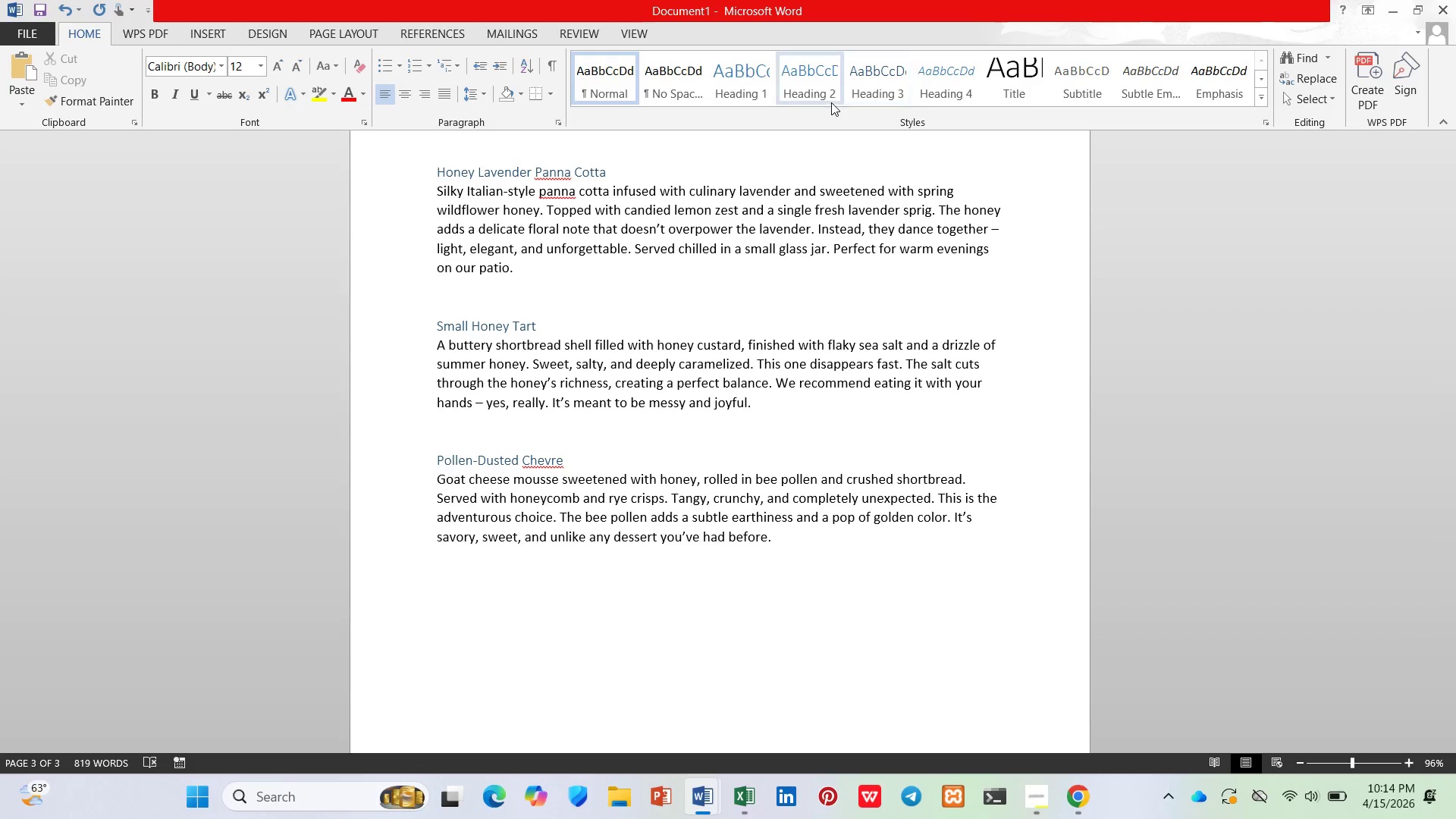 
left_click([795, 91])
 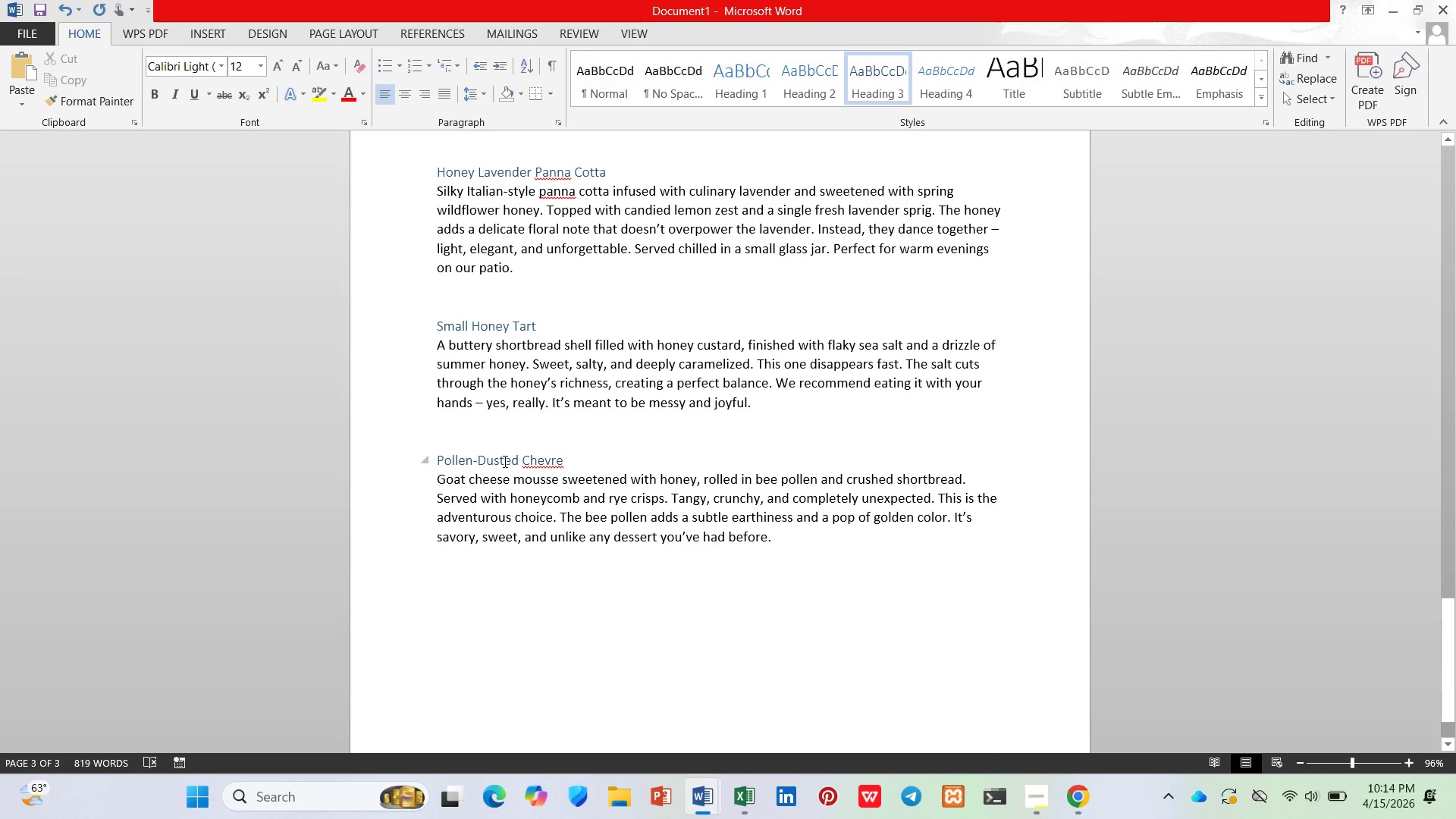 
left_click_drag(start_coordinate=[503, 566], to_coordinate=[502, 578])
 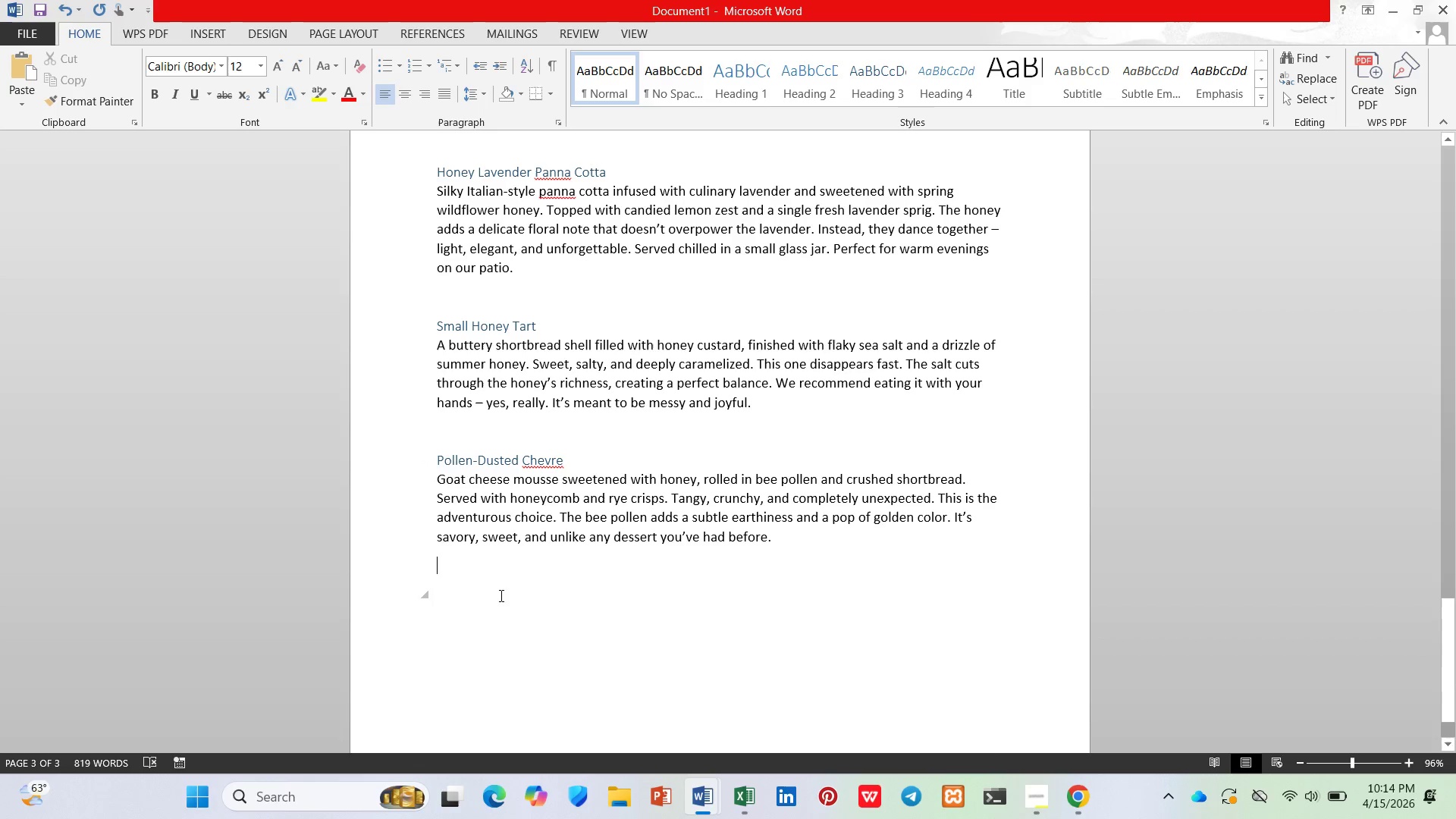 
left_click_drag(start_coordinate=[500, 597], to_coordinate=[500, 601])
 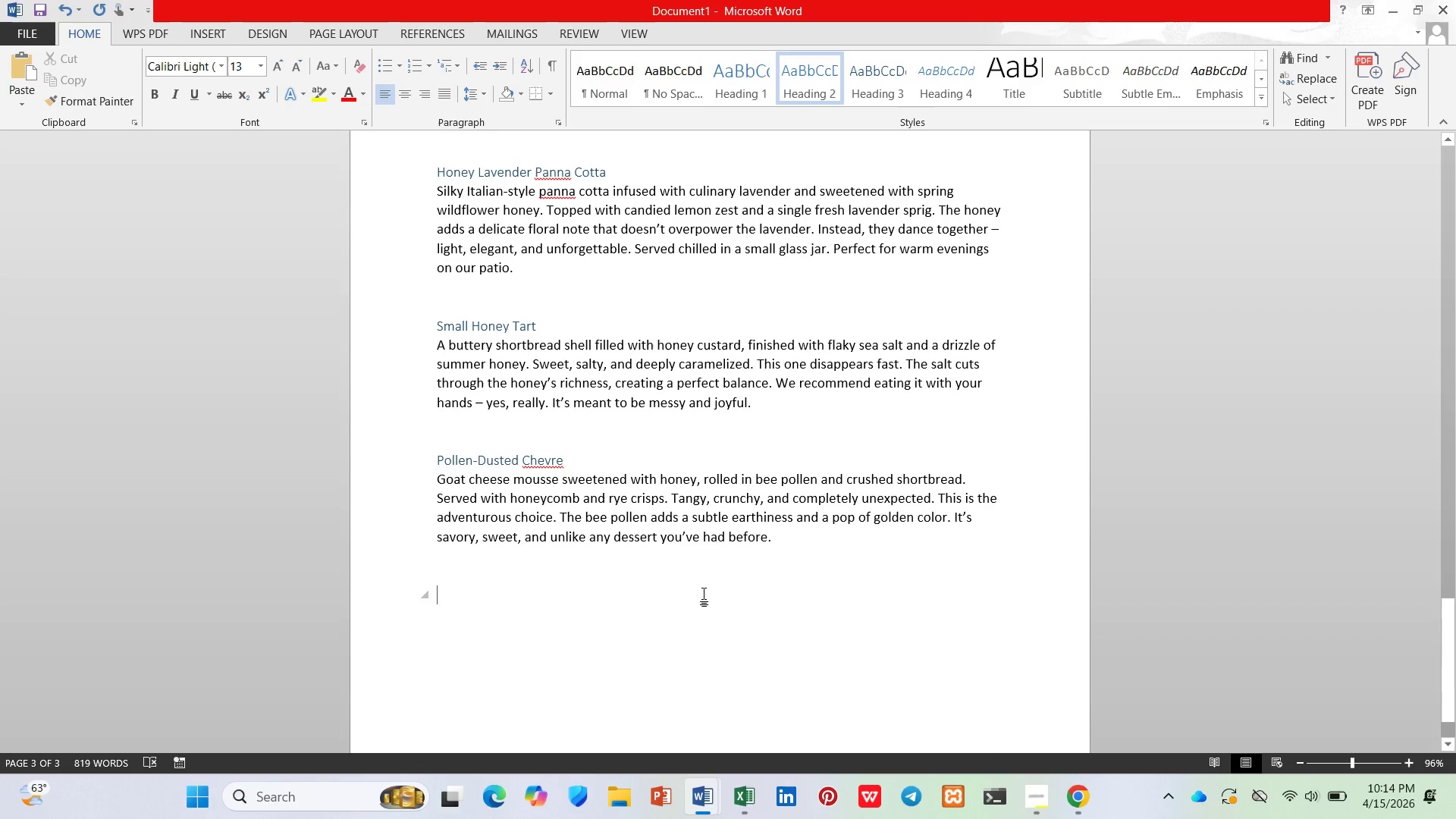 
type(Ab)
key(Backspace)
type(vailable for a Limited Tiem)
key(Backspace)
key(Backspace)
type(me)
 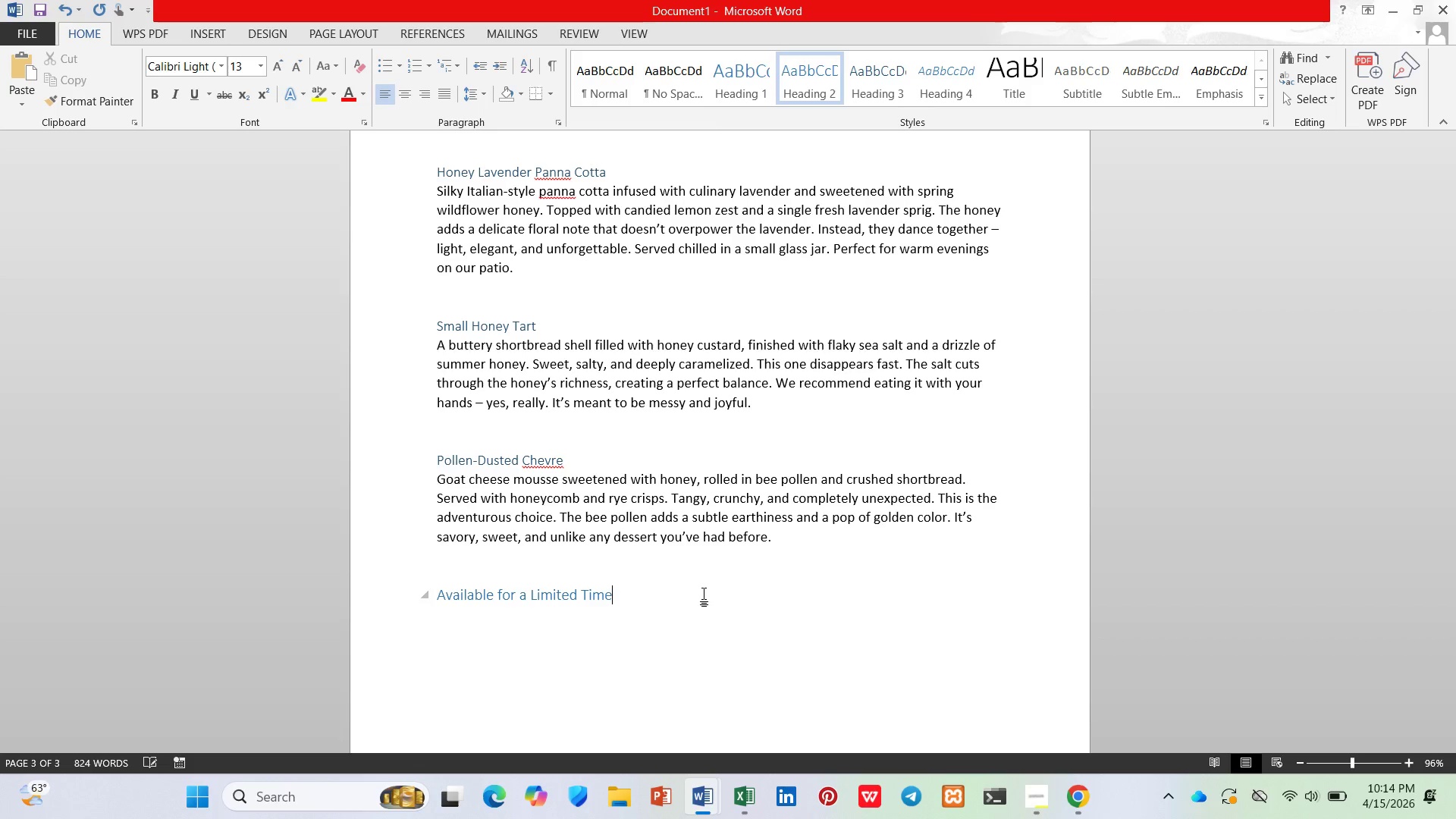 
key(Enter)
 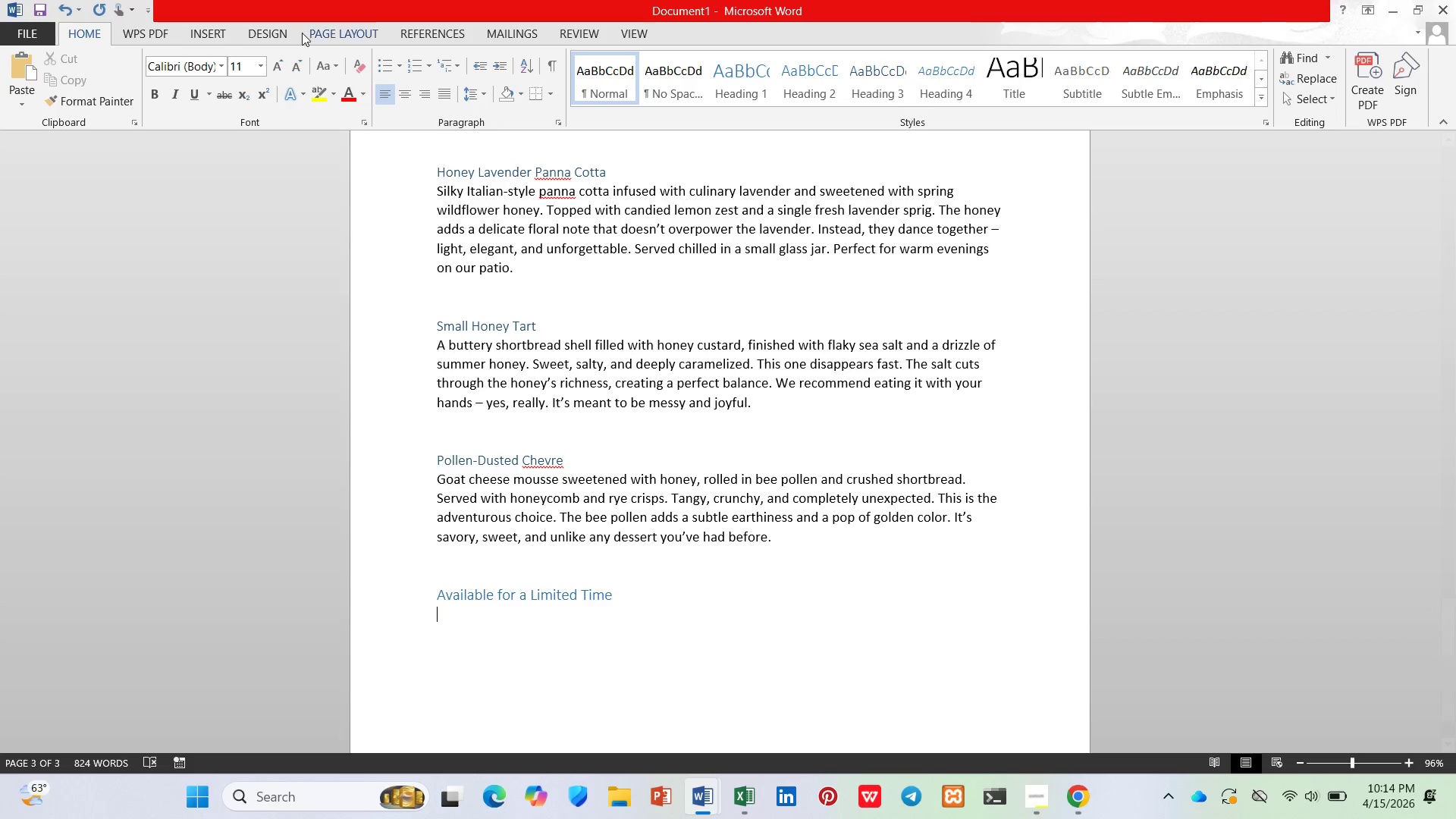 
left_click([253, 64])
 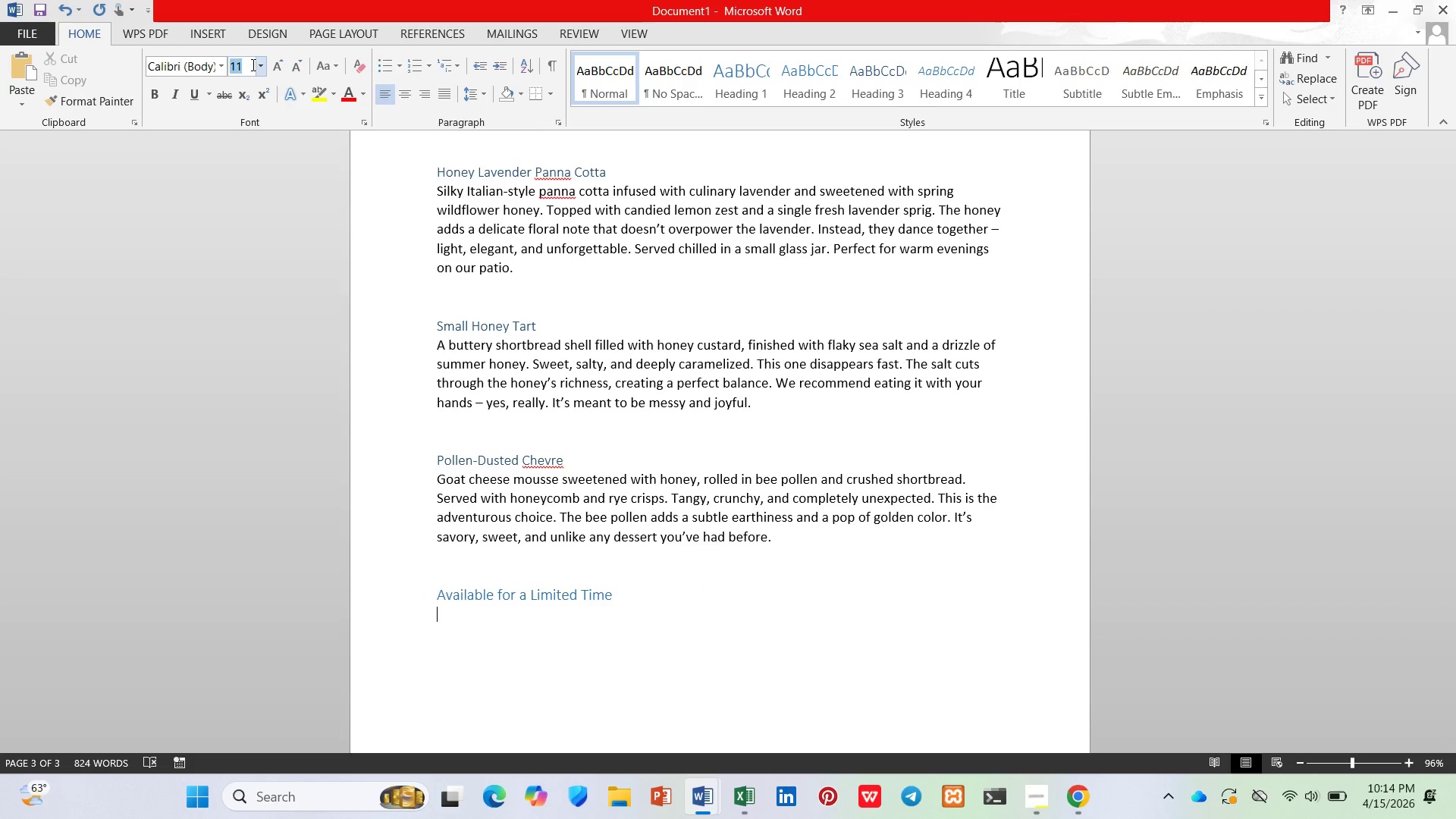 
type(12)
 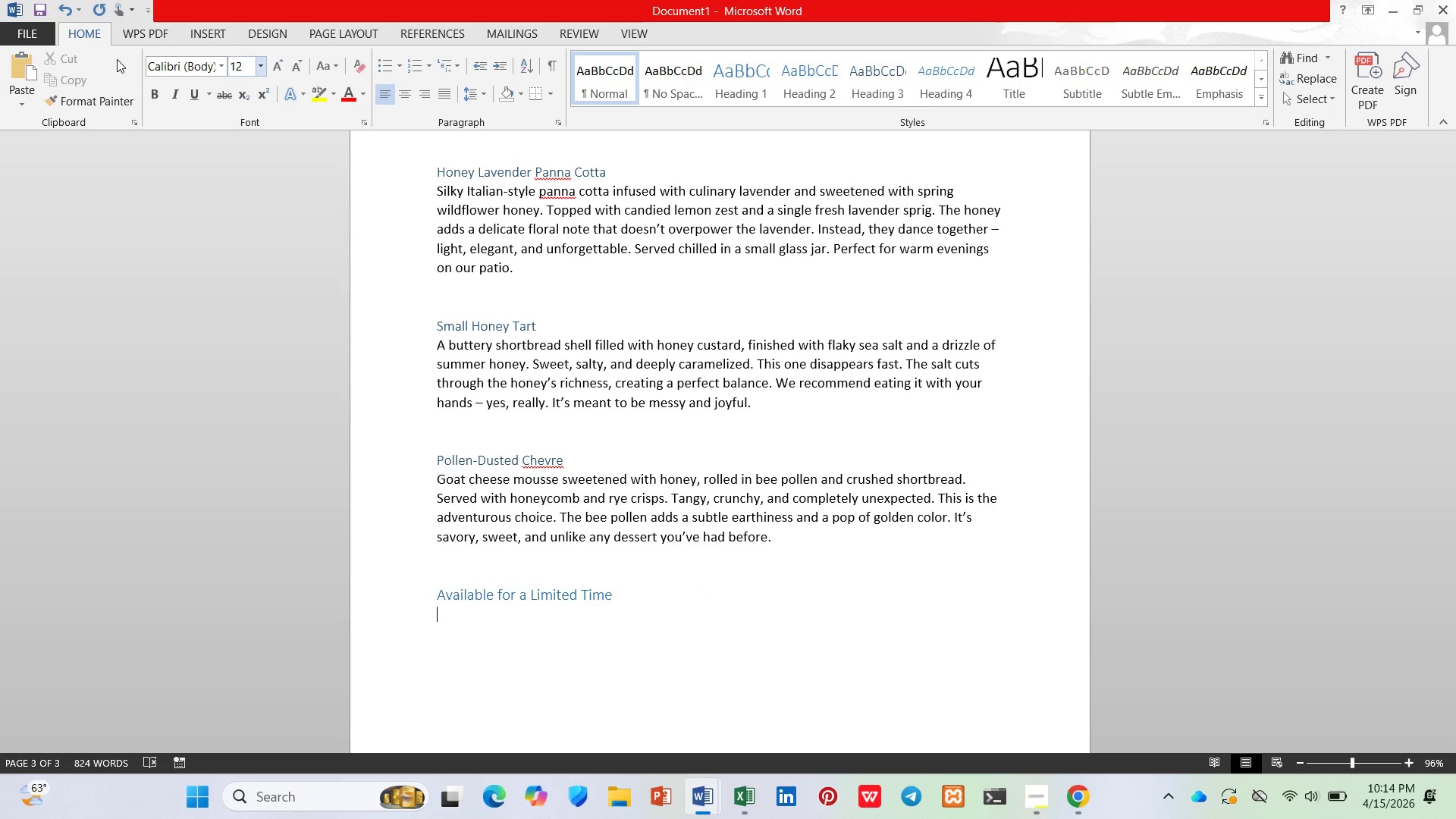 
key(Enter)
 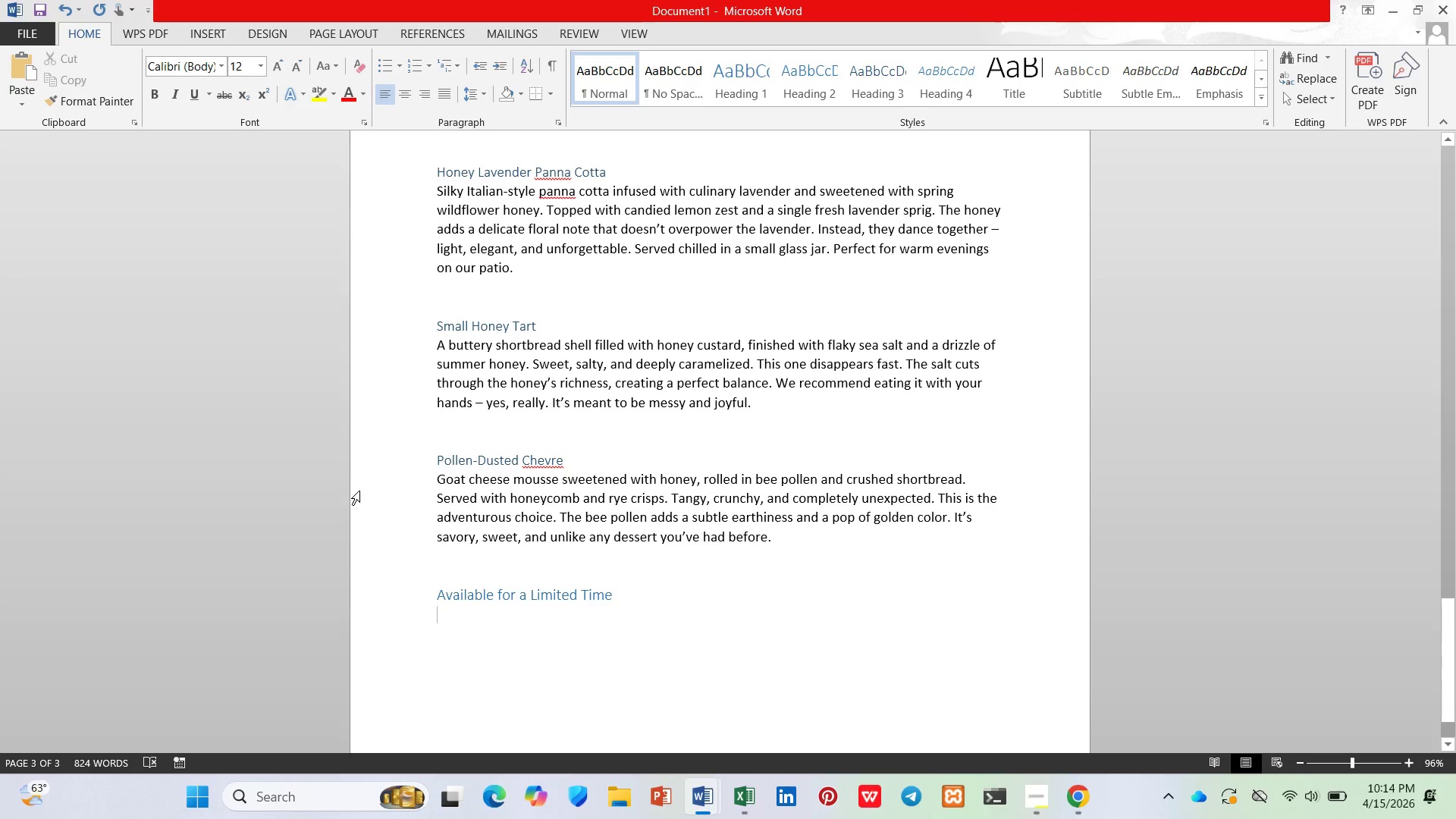 
type(The wildflower Harvest menu is availab)
 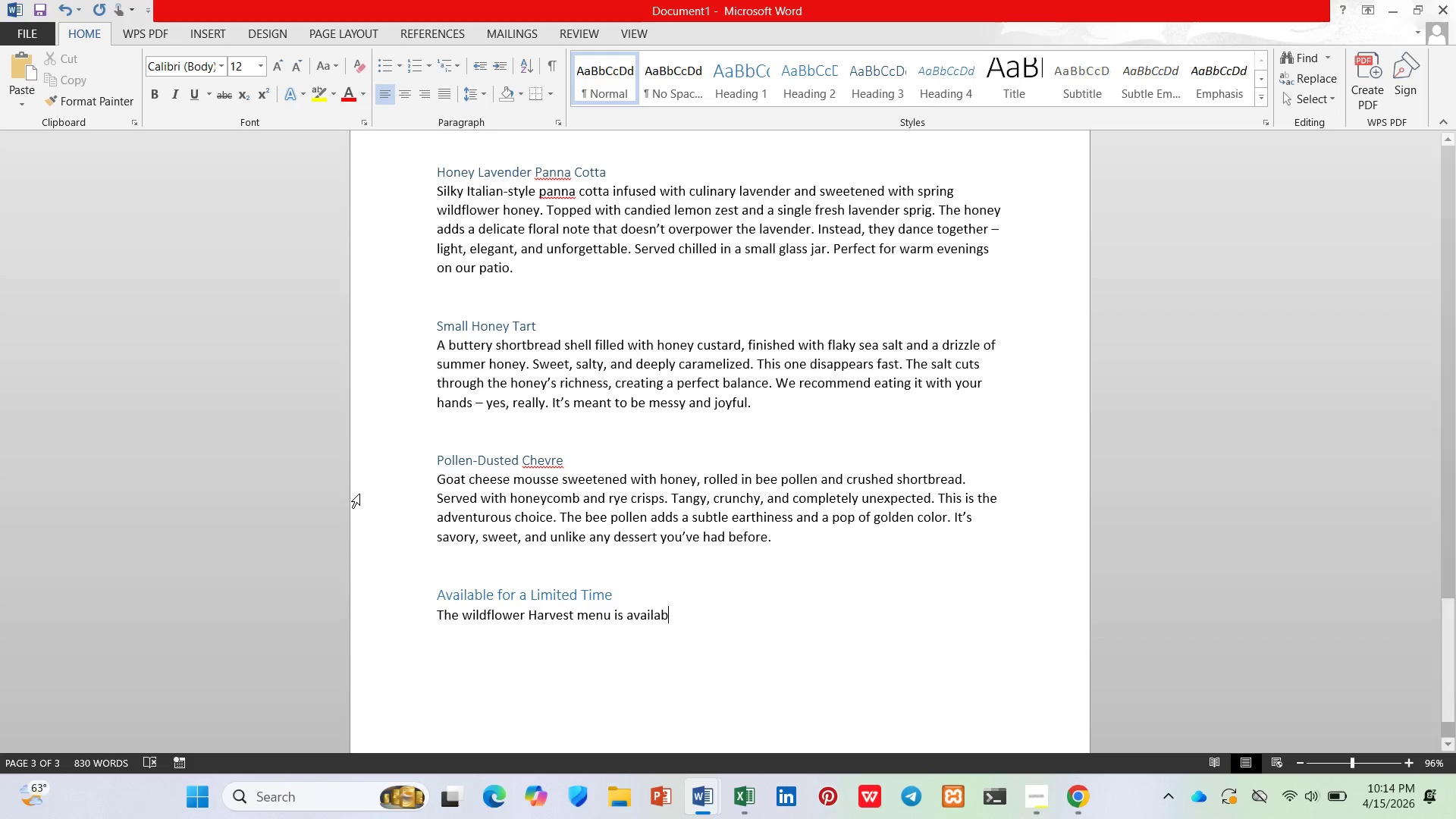 
type(le for four weeks only -- as longs a )
key(Backspace)
type(s Golden Meadow Apiary's seasonal honey lasts/)
key(Backspace)
type(l )
key(Backspace)
key(Backspace)
type(. Come taste why local wildflower honey is worth the wait,)
key(Backspace)
type(. Reserve your s)
key(Backspace)
 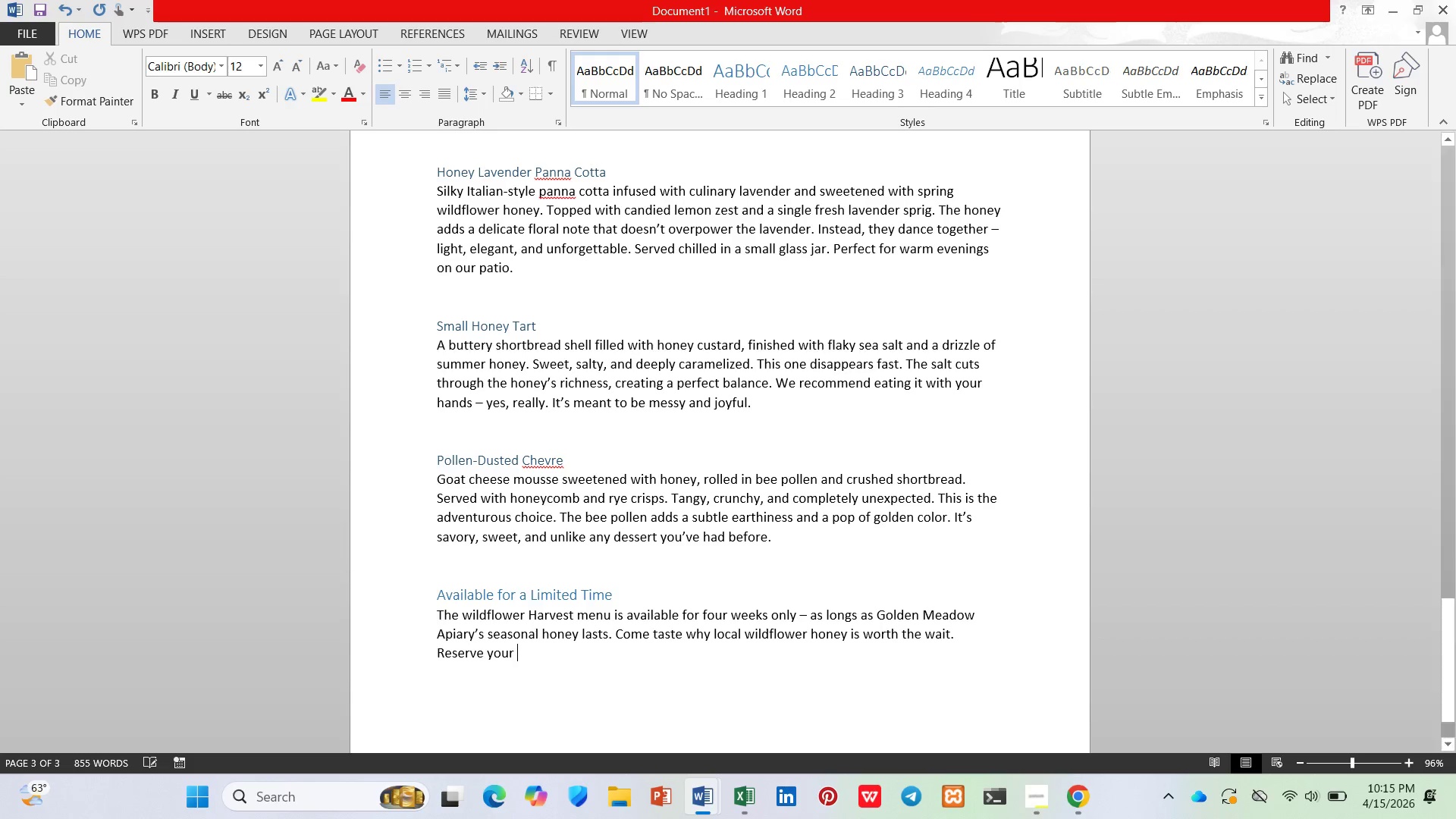 
 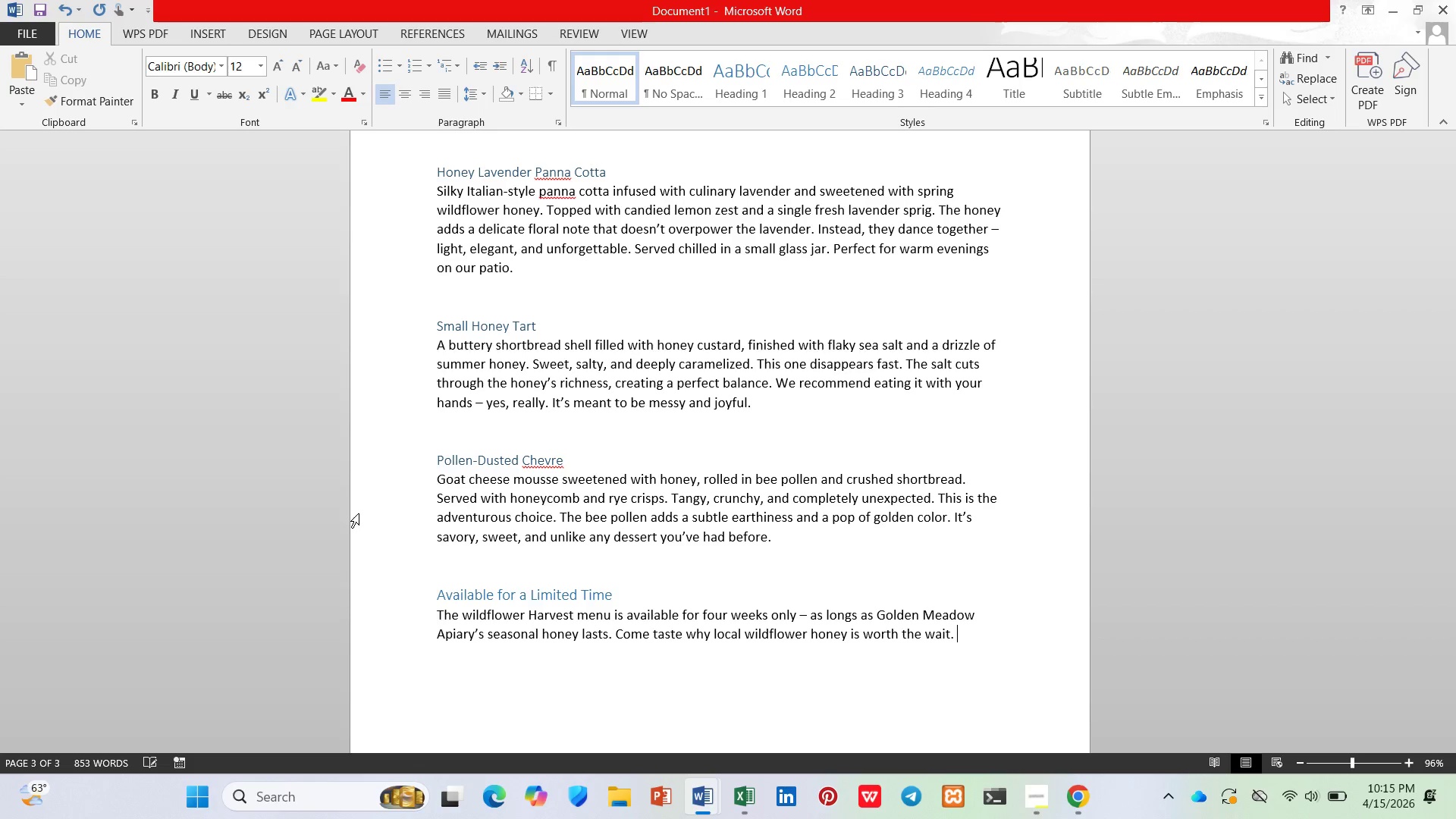 
type(table toa)
key(Backspace)
type(day.)
 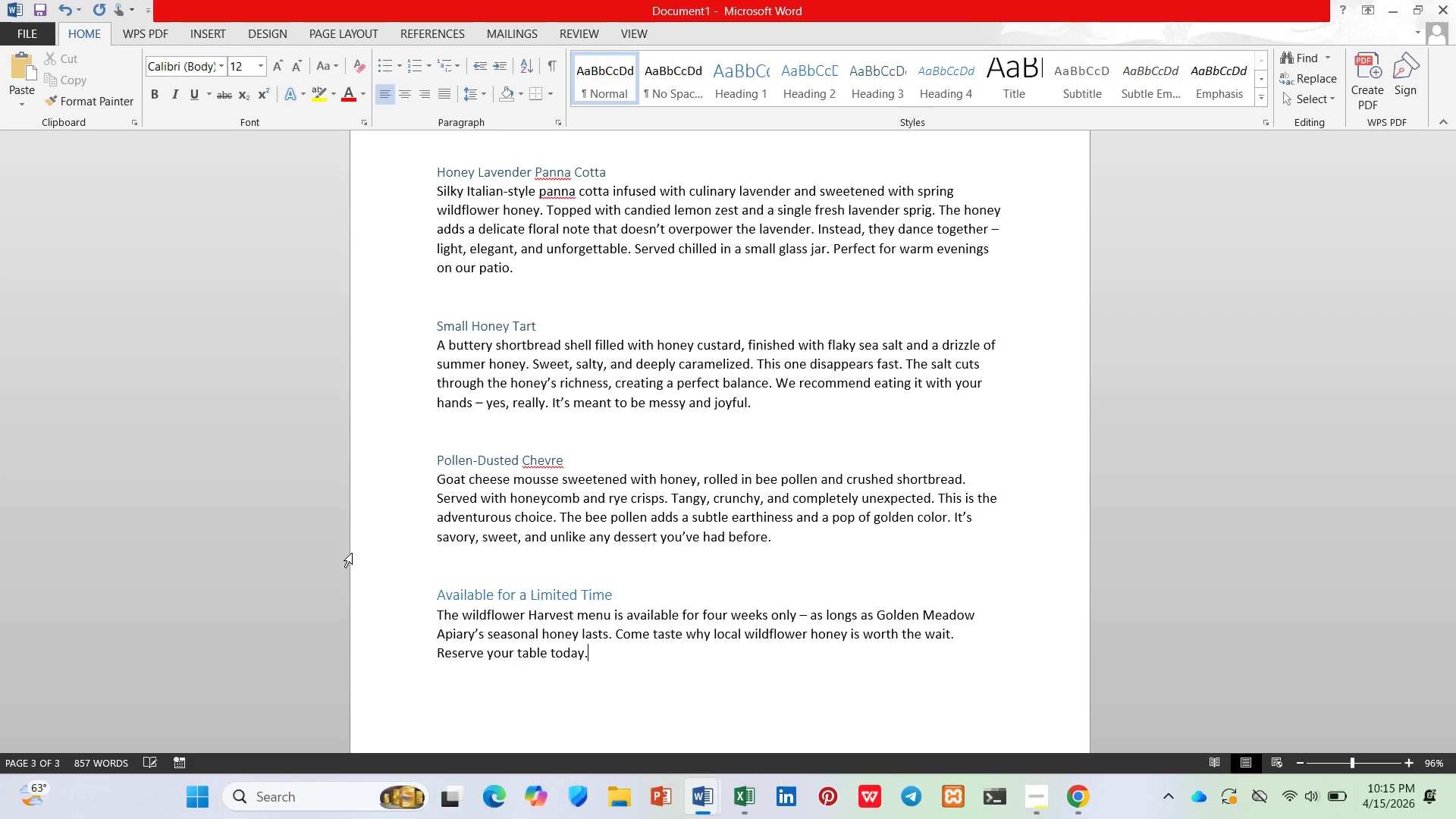 
scroll: coordinate [388, 548], scroll_direction: down, amount: 1.0
 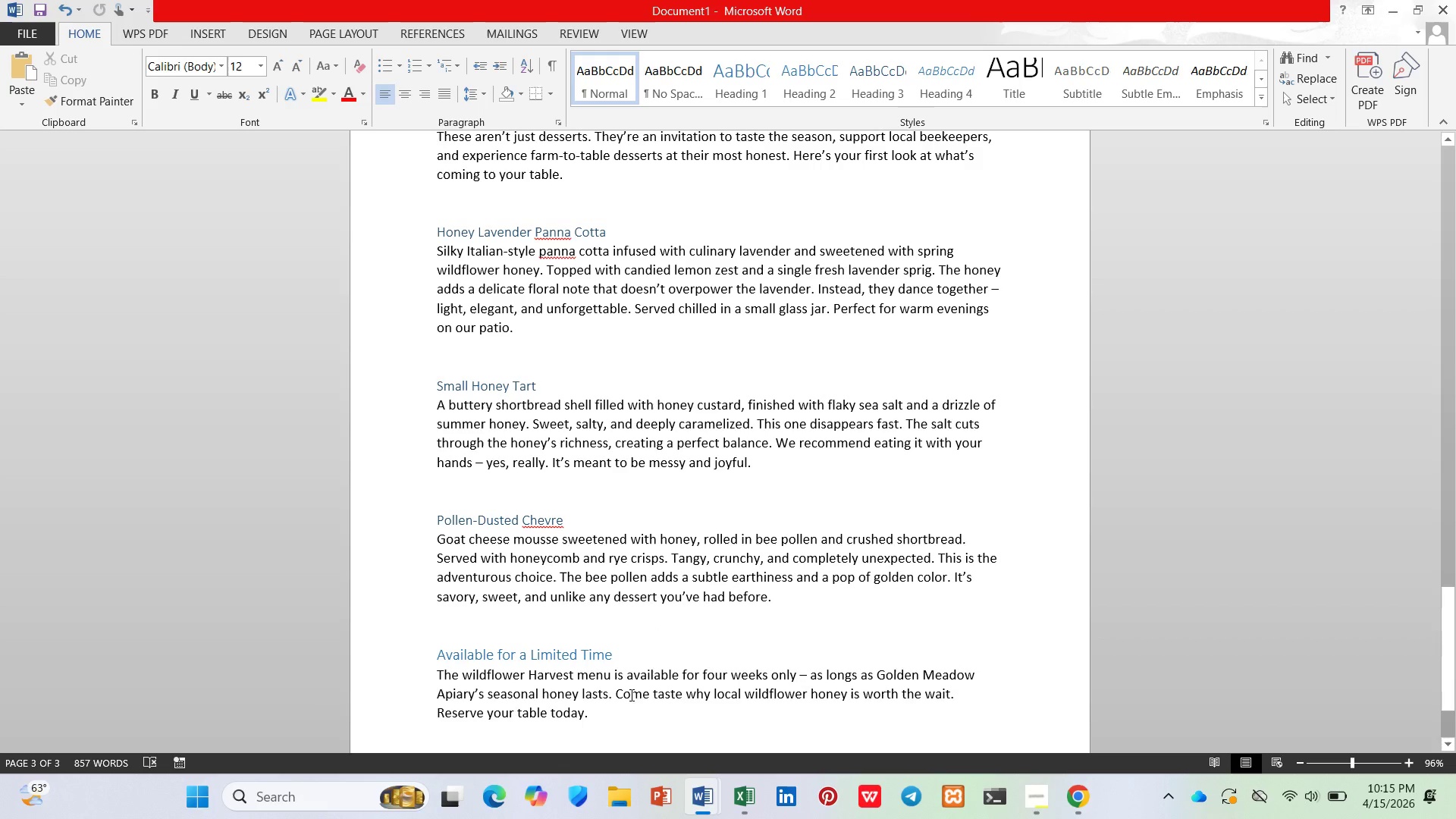 
left_click_drag(start_coordinate=[618, 717], to_coordinate=[422, 234])
 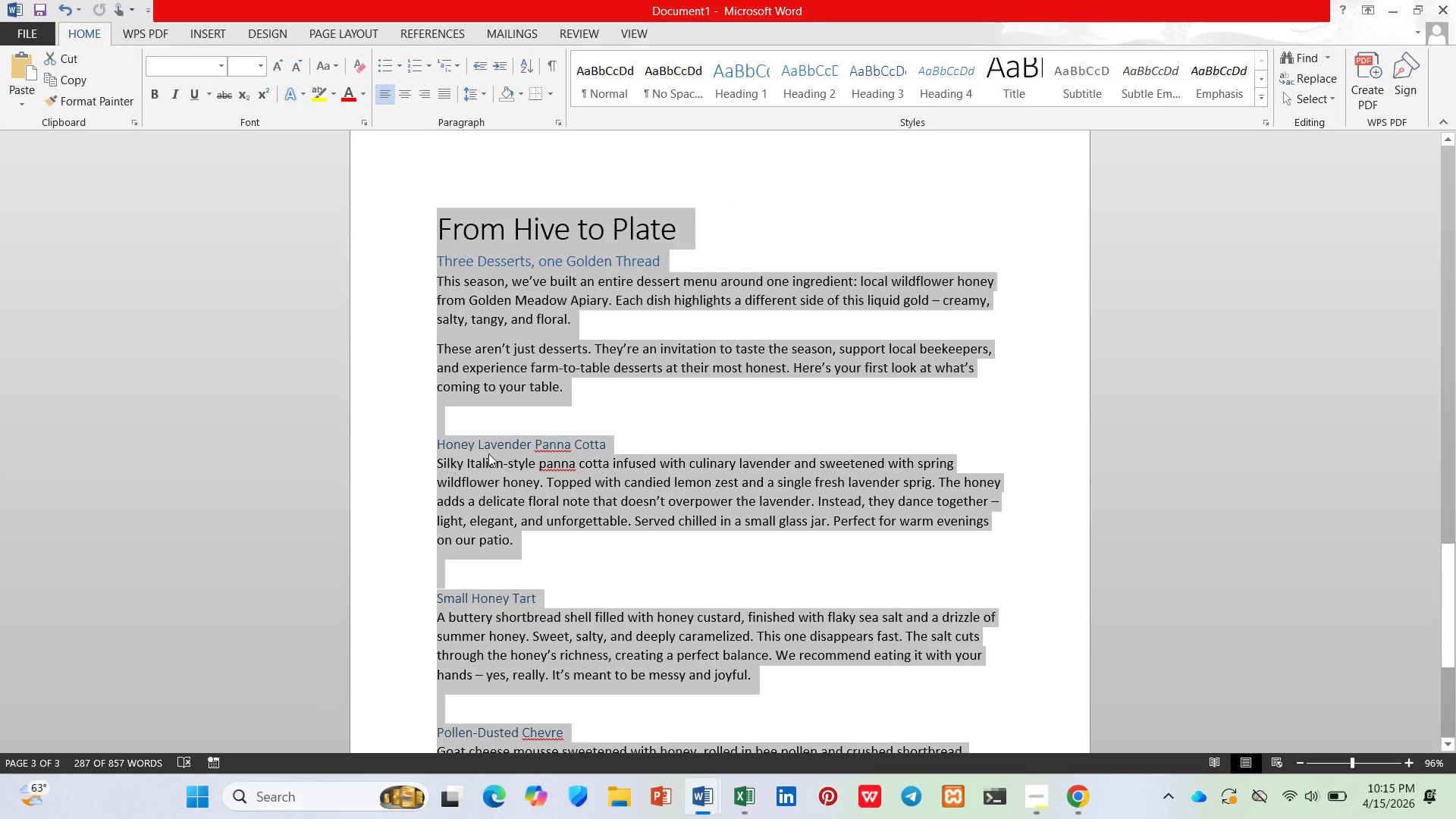 
left_click([578, 412])
 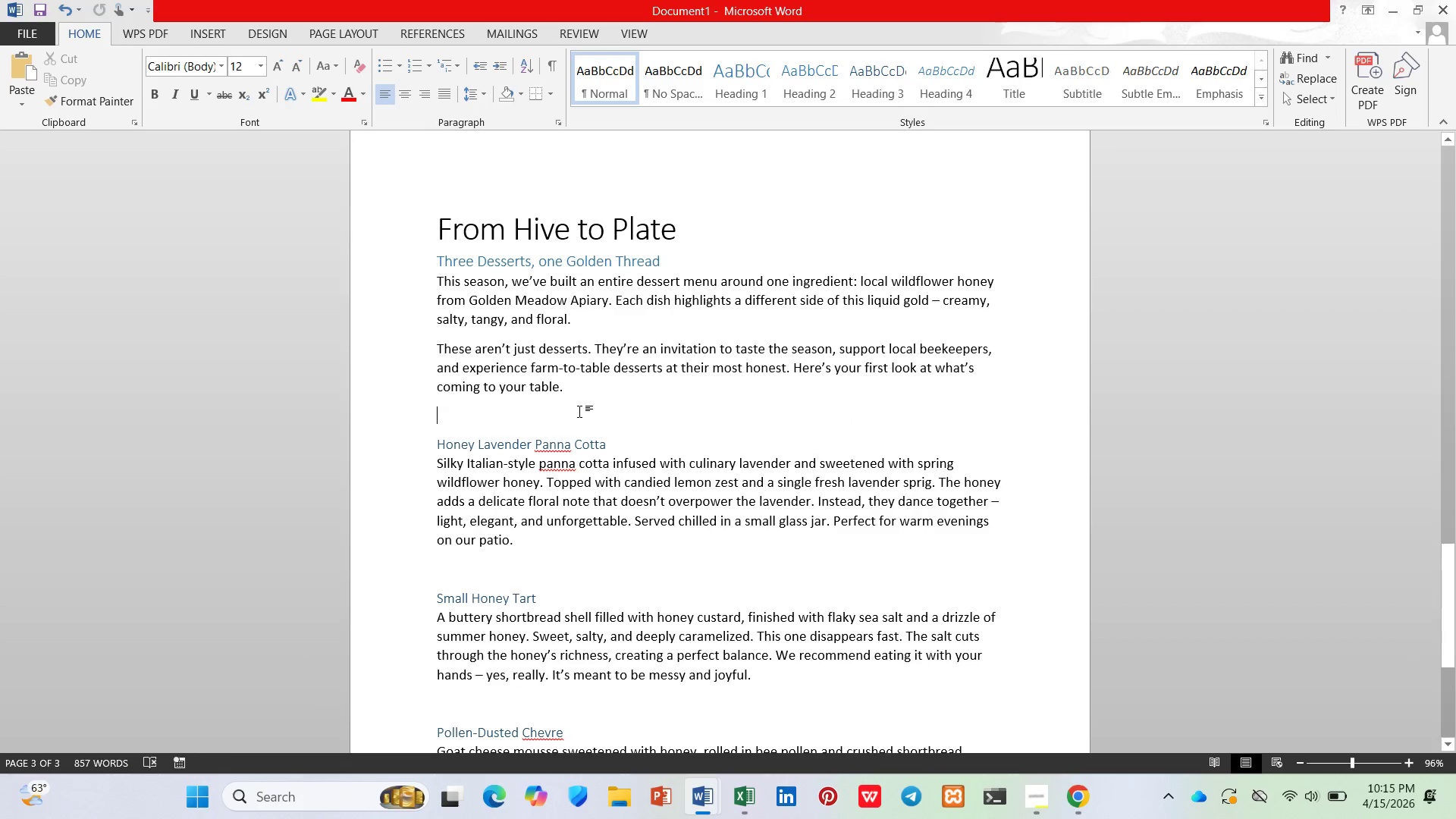 
scroll: coordinate [582, 410], scroll_direction: up, amount: 11.0
 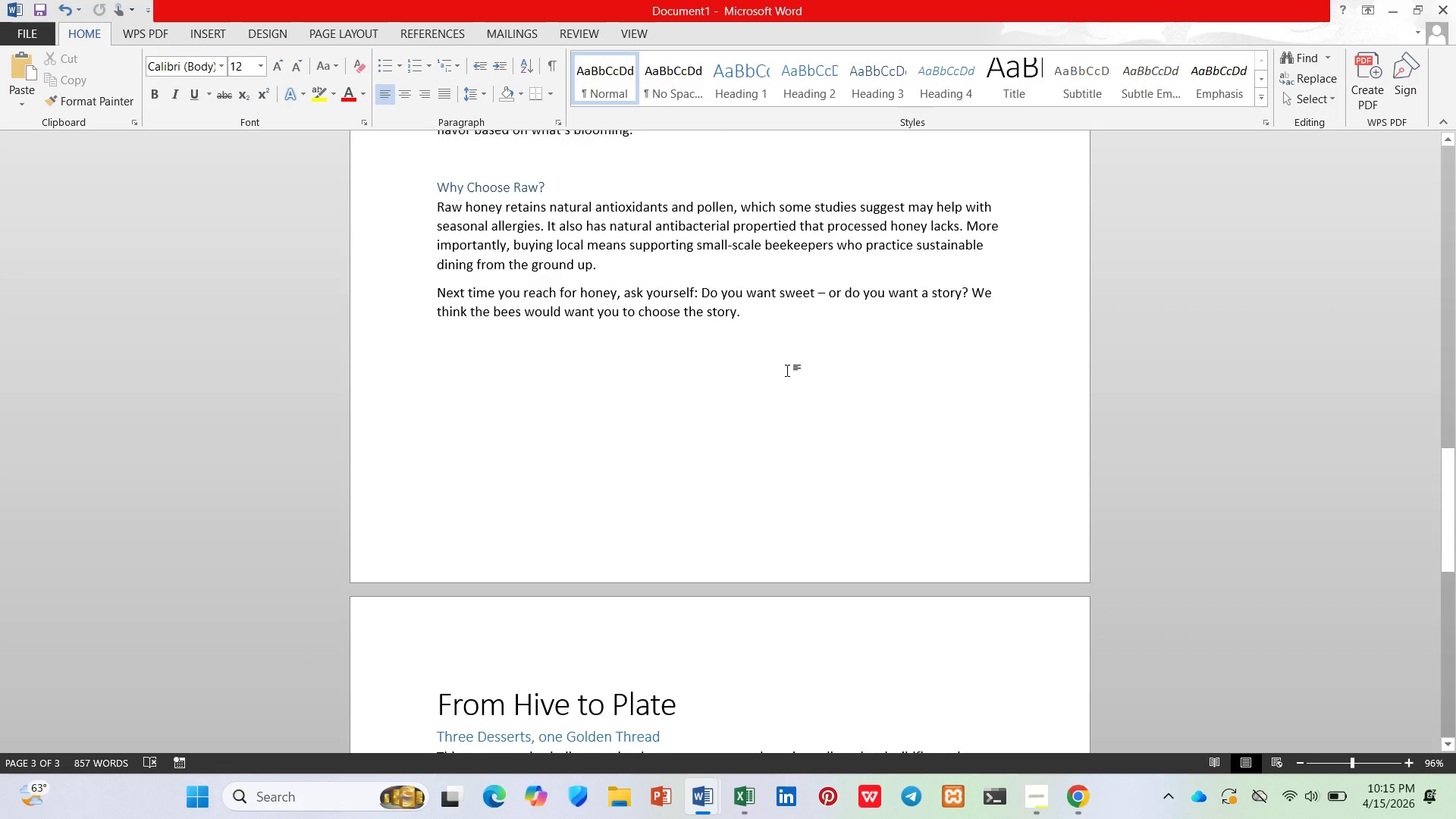 
left_click_drag(start_coordinate=[796, 359], to_coordinate=[497, 333])
 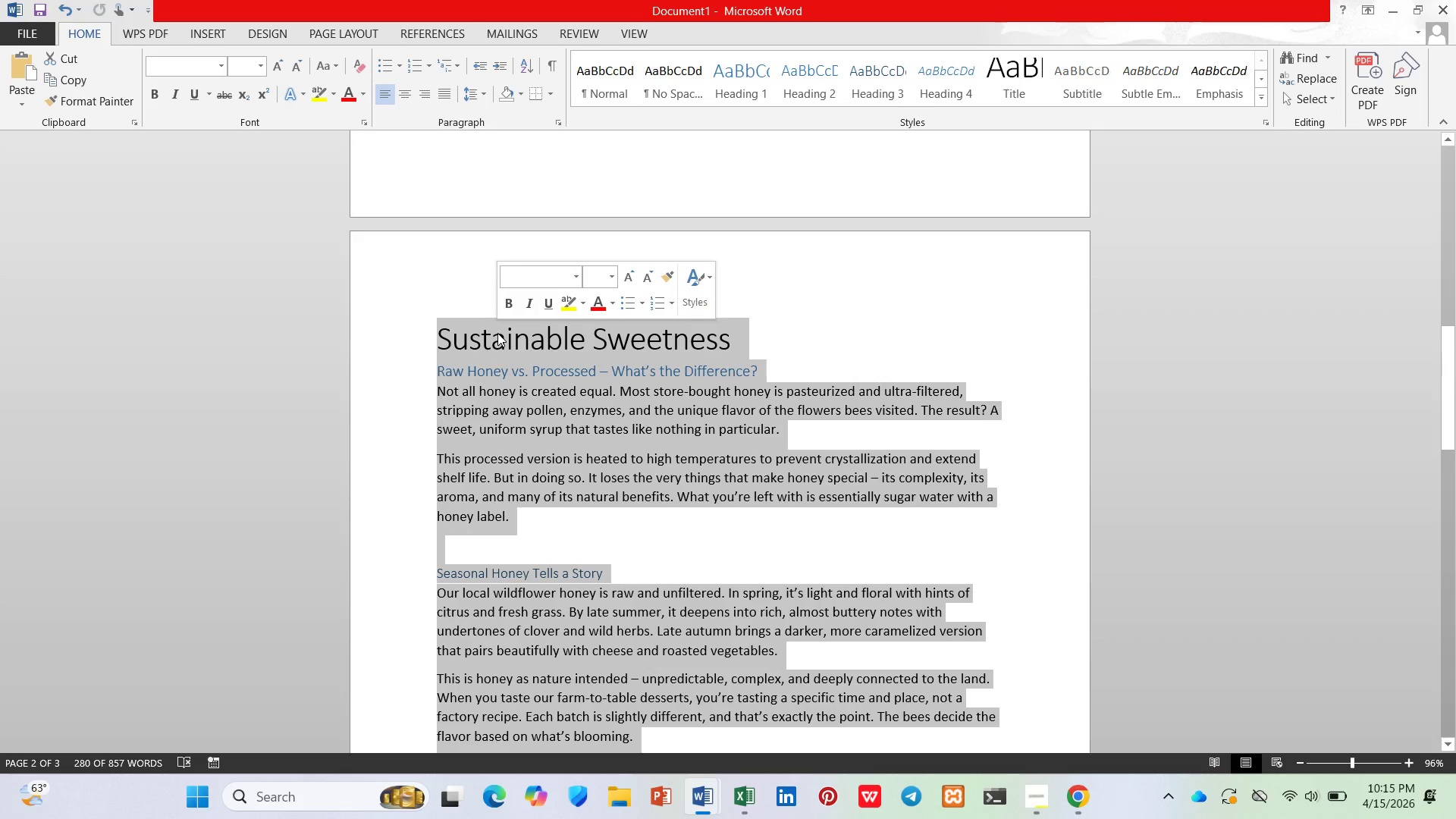 
left_click([497, 333])
 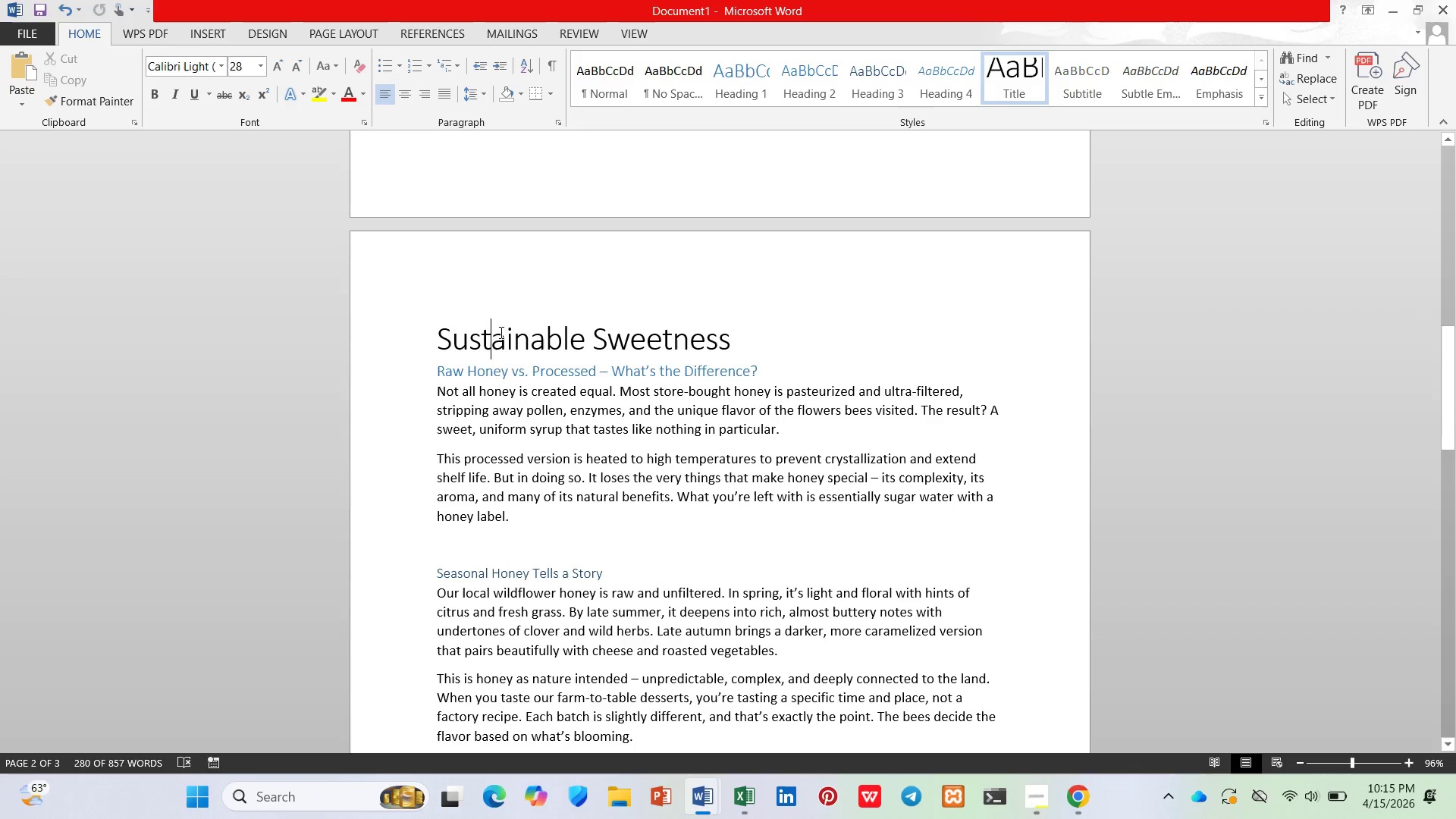 
scroll: coordinate [606, 304], scroll_direction: up, amount: 10.0
 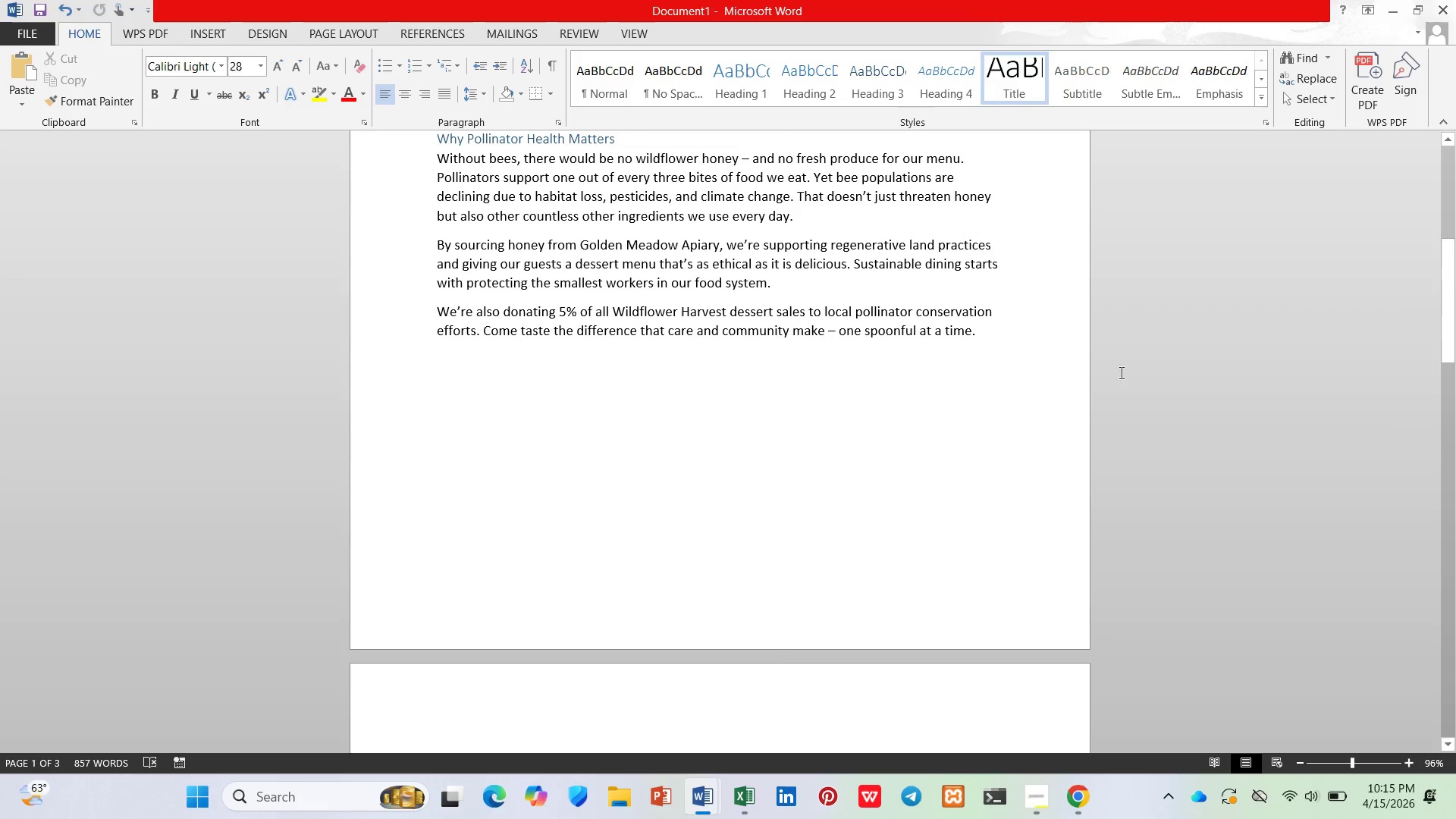 
left_click_drag(start_coordinate=[1079, 372], to_coordinate=[440, 232])
 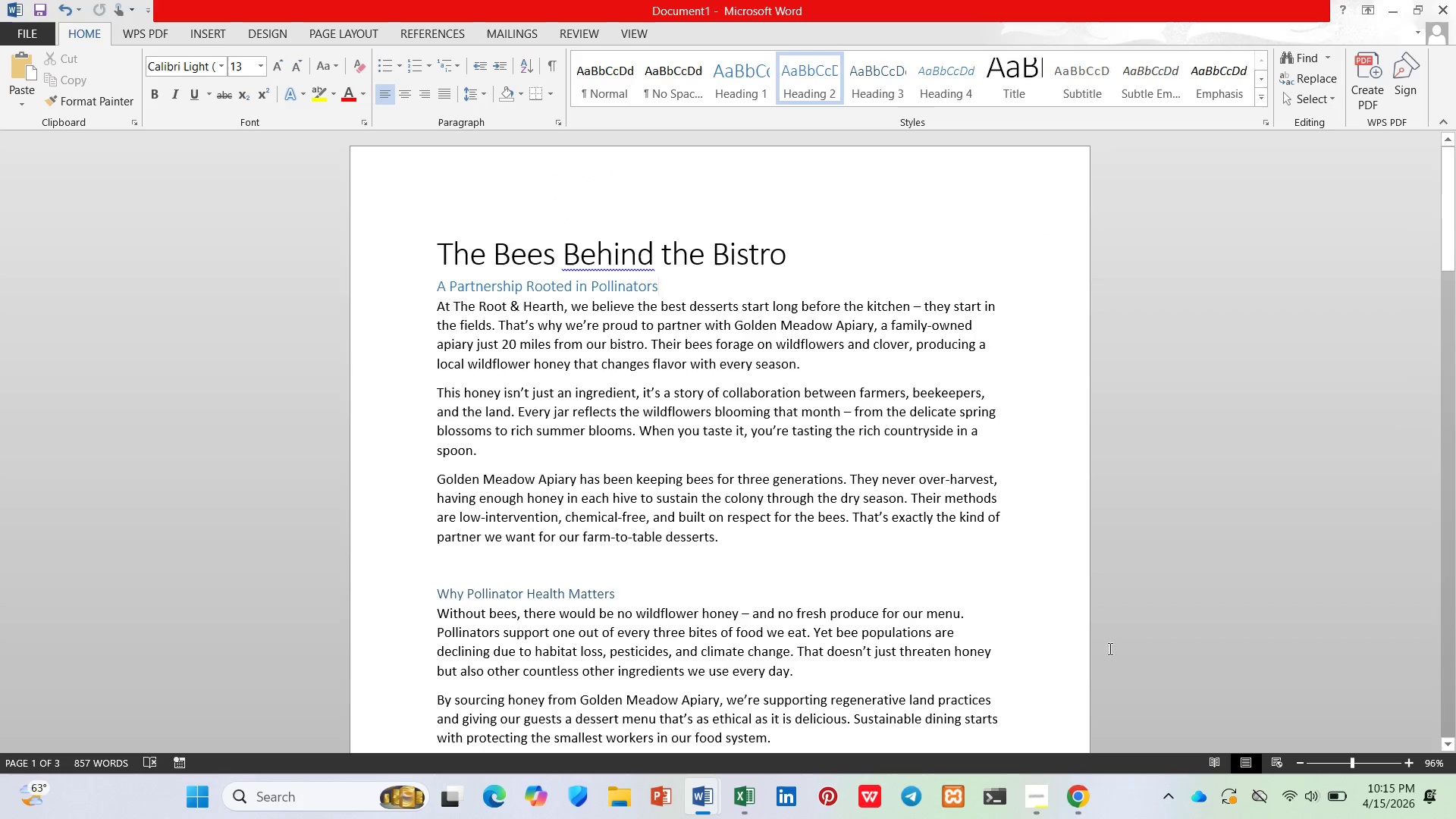 
left_click([1026, 802])